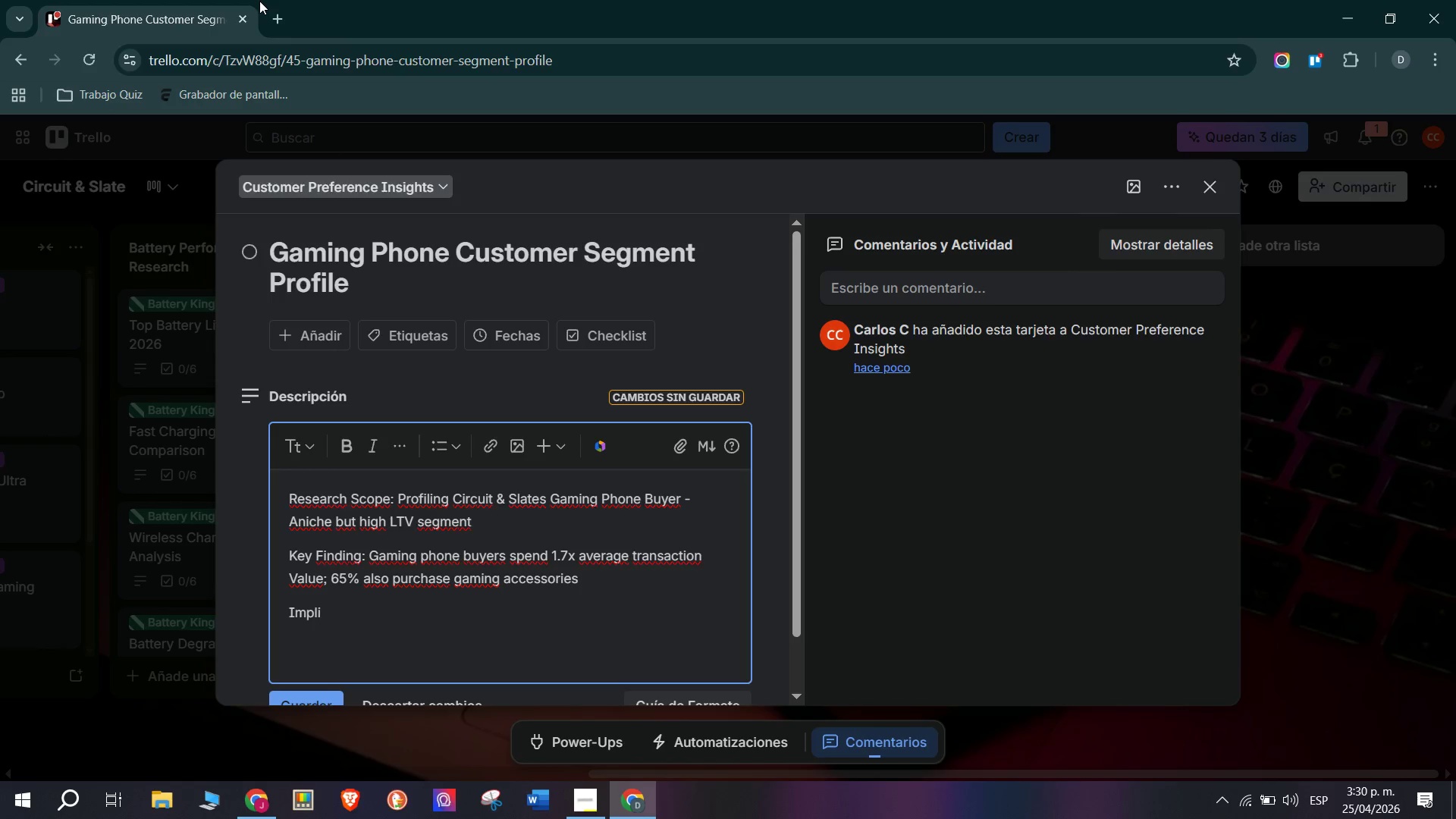 
wait(220.84)
 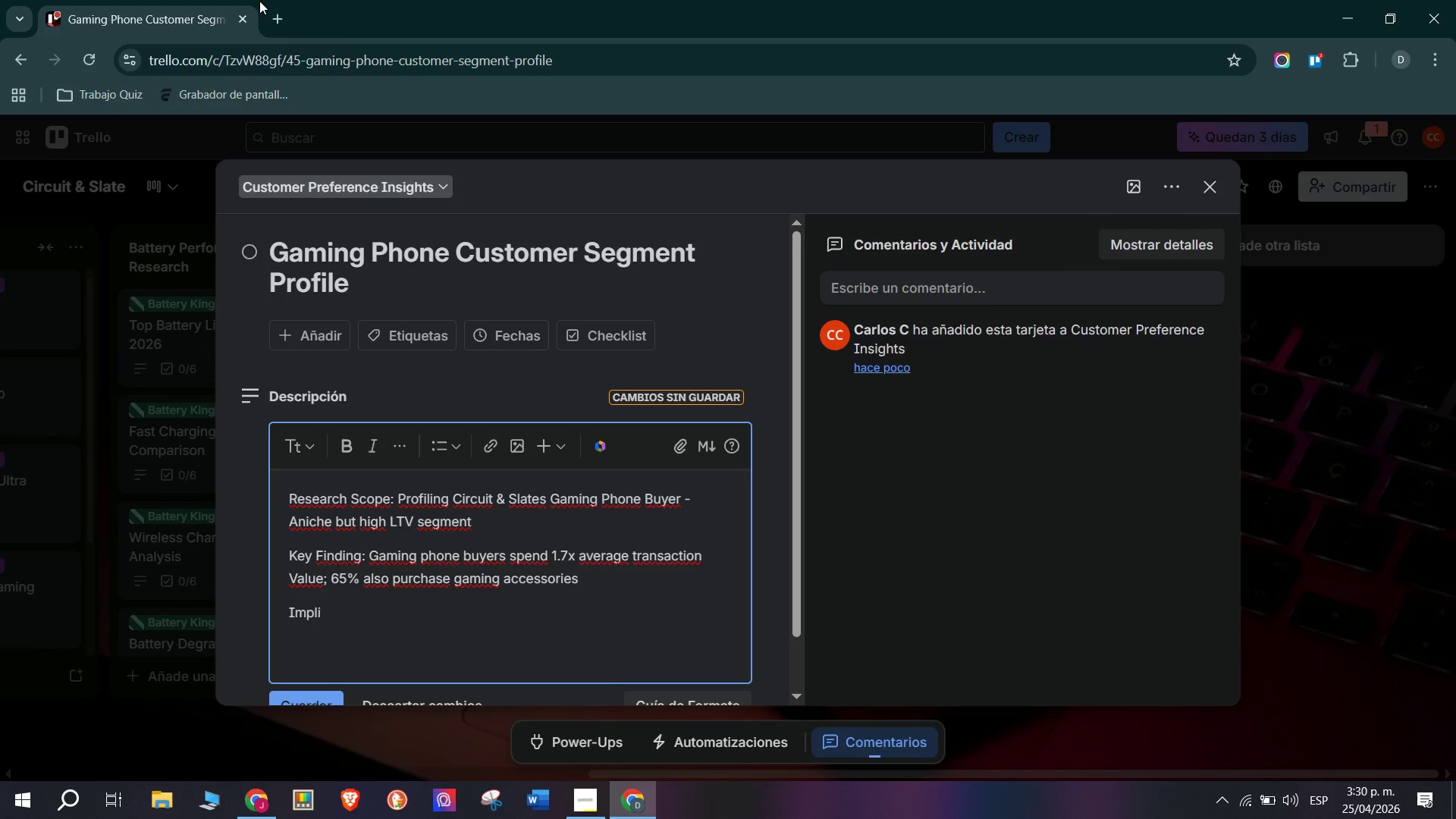 
scroll: coordinate [332, 531], scroll_direction: down, amount: 1.0
 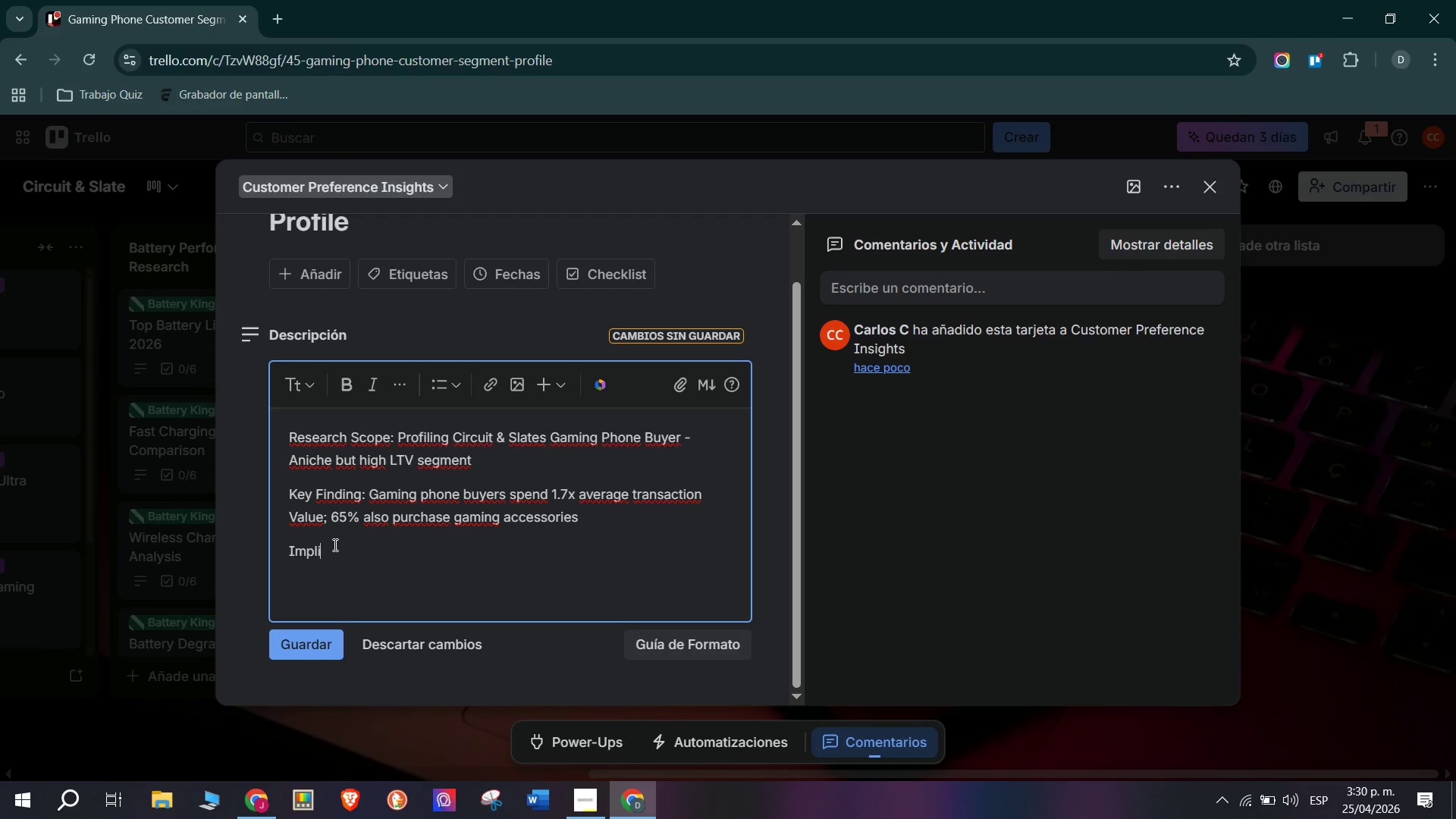 
key(Backspace)
type(c)
key(Backspace)
type(ication> Bund)
key(Backspace)
type(dle strategy *Iphone ;)
key(Backspace)
type(= )
key(Backspace)
key(Backspace)
type( = Cooling fan = controller( can significas)
key(Backspace)
type(ntly increase AOV)
 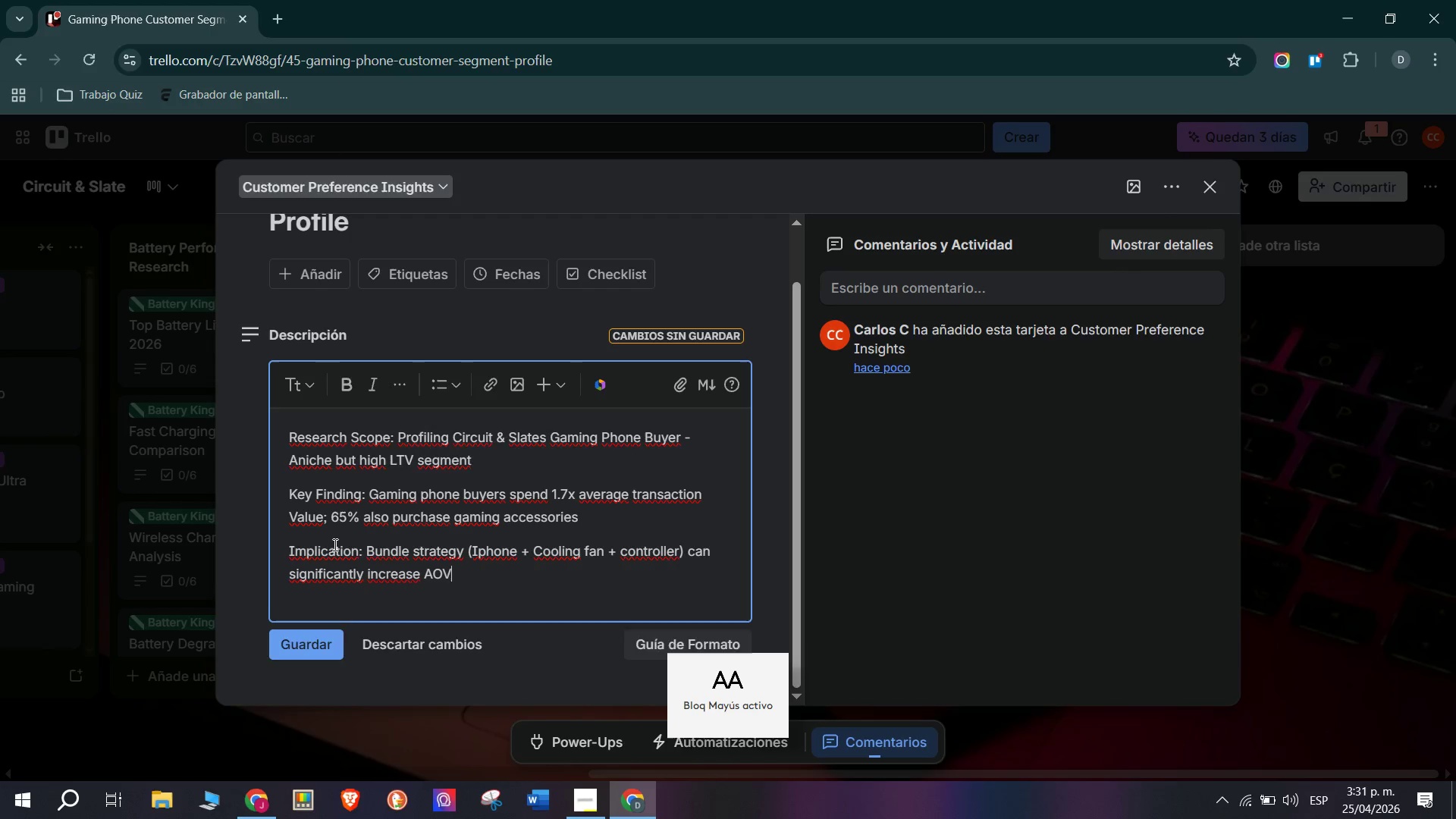 
 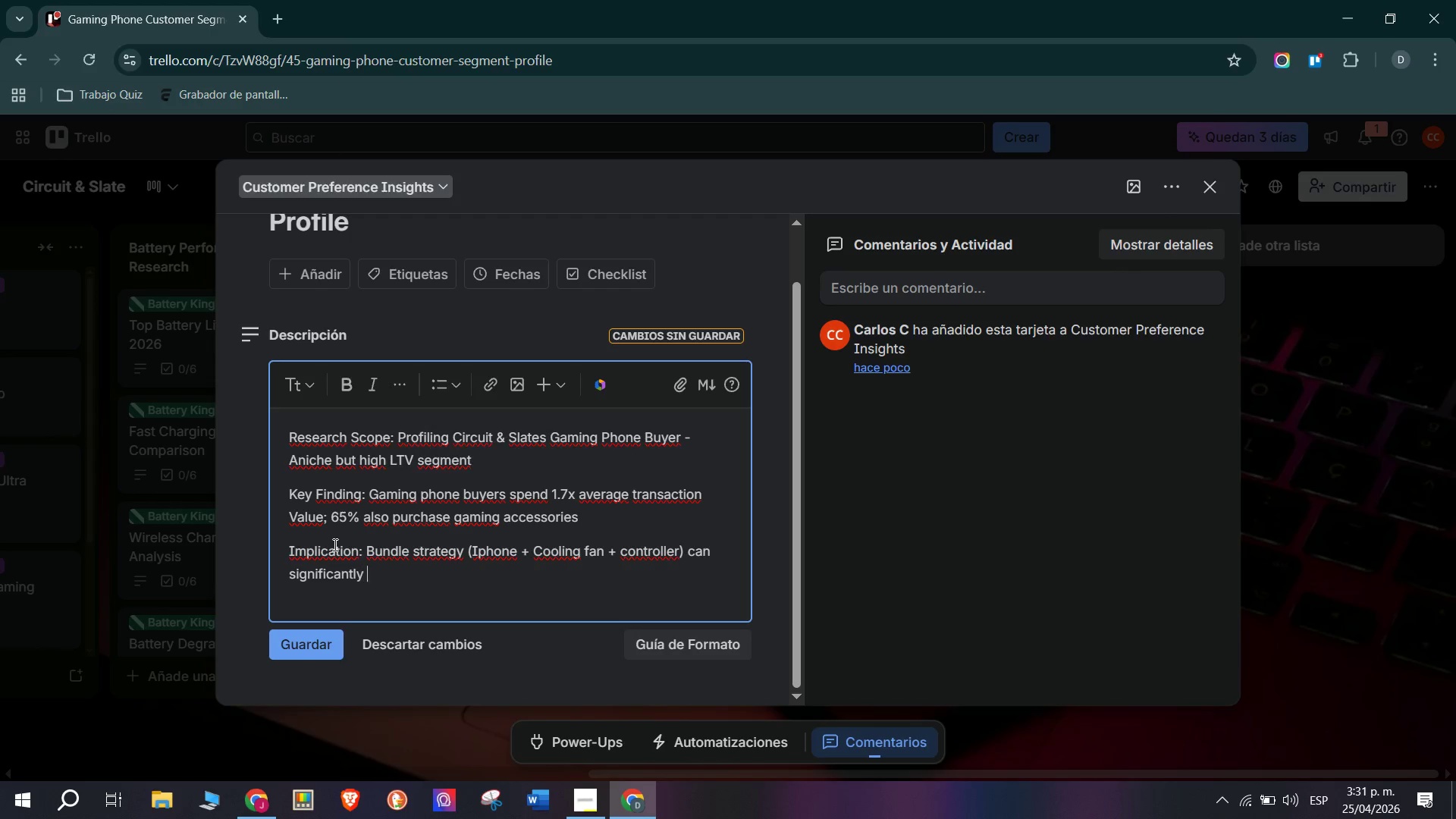 
key(Enter)
 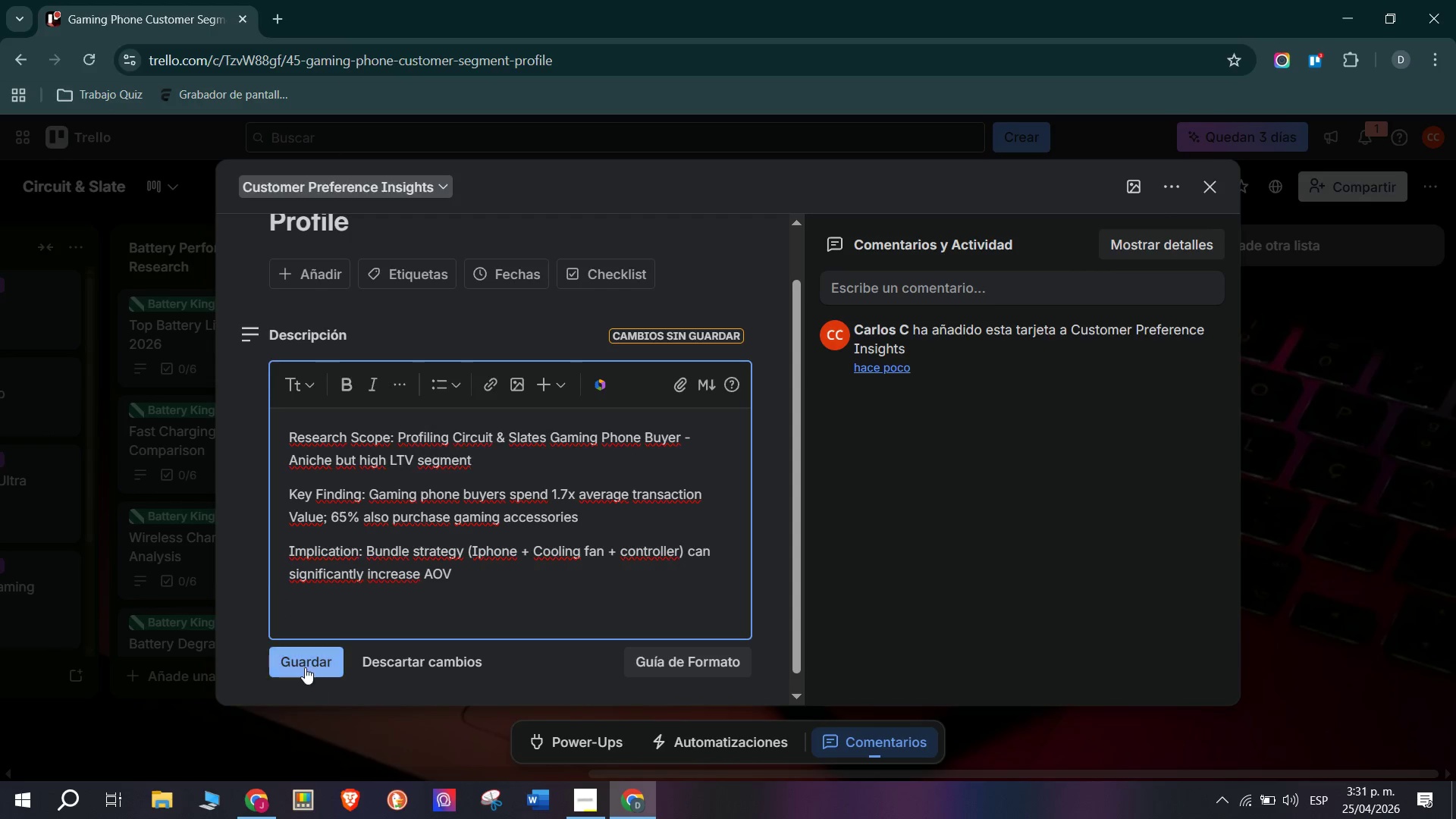 
scroll: coordinate [458, 452], scroll_direction: down, amount: 2.0
 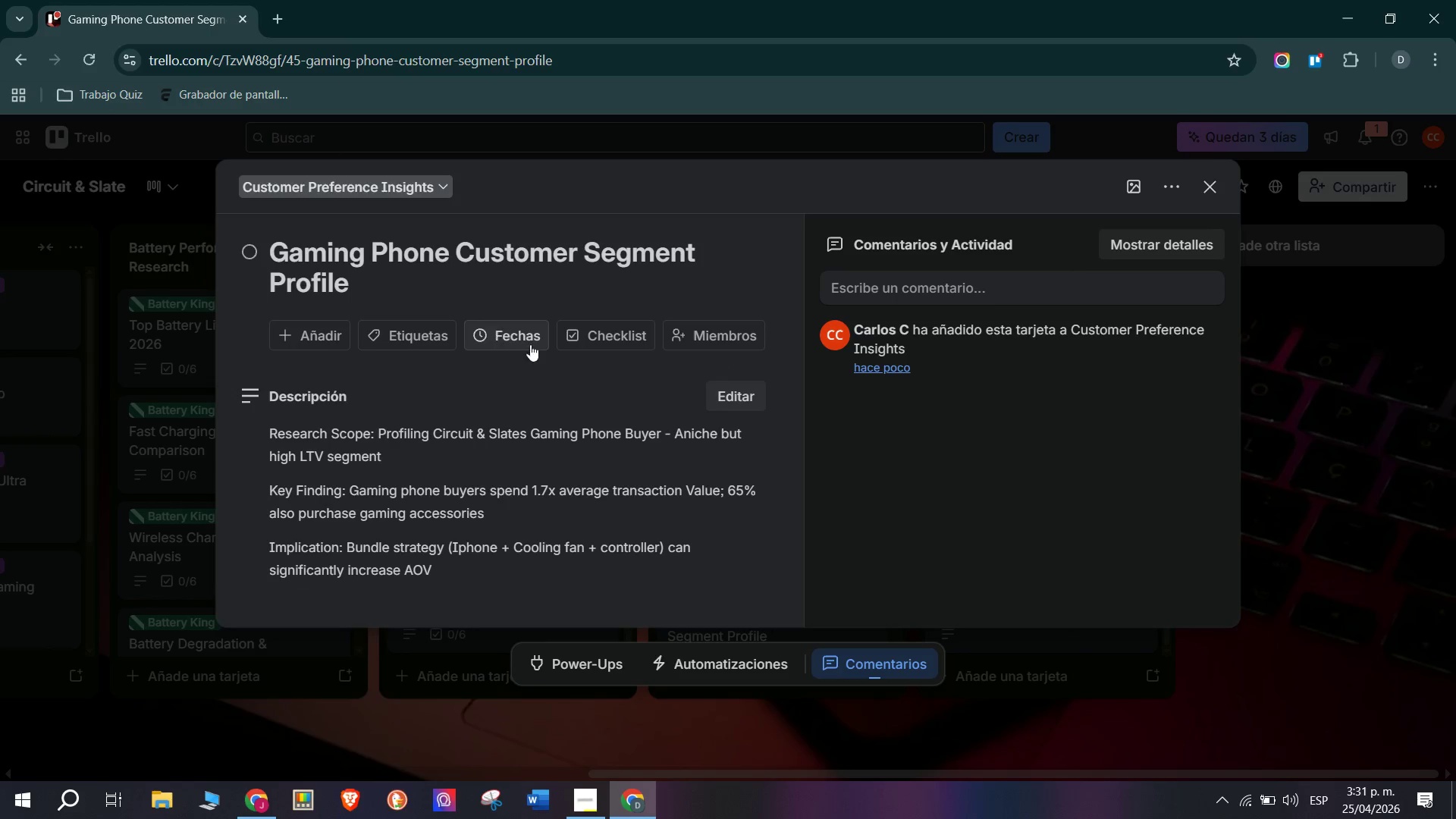 
left_click([594, 339])
 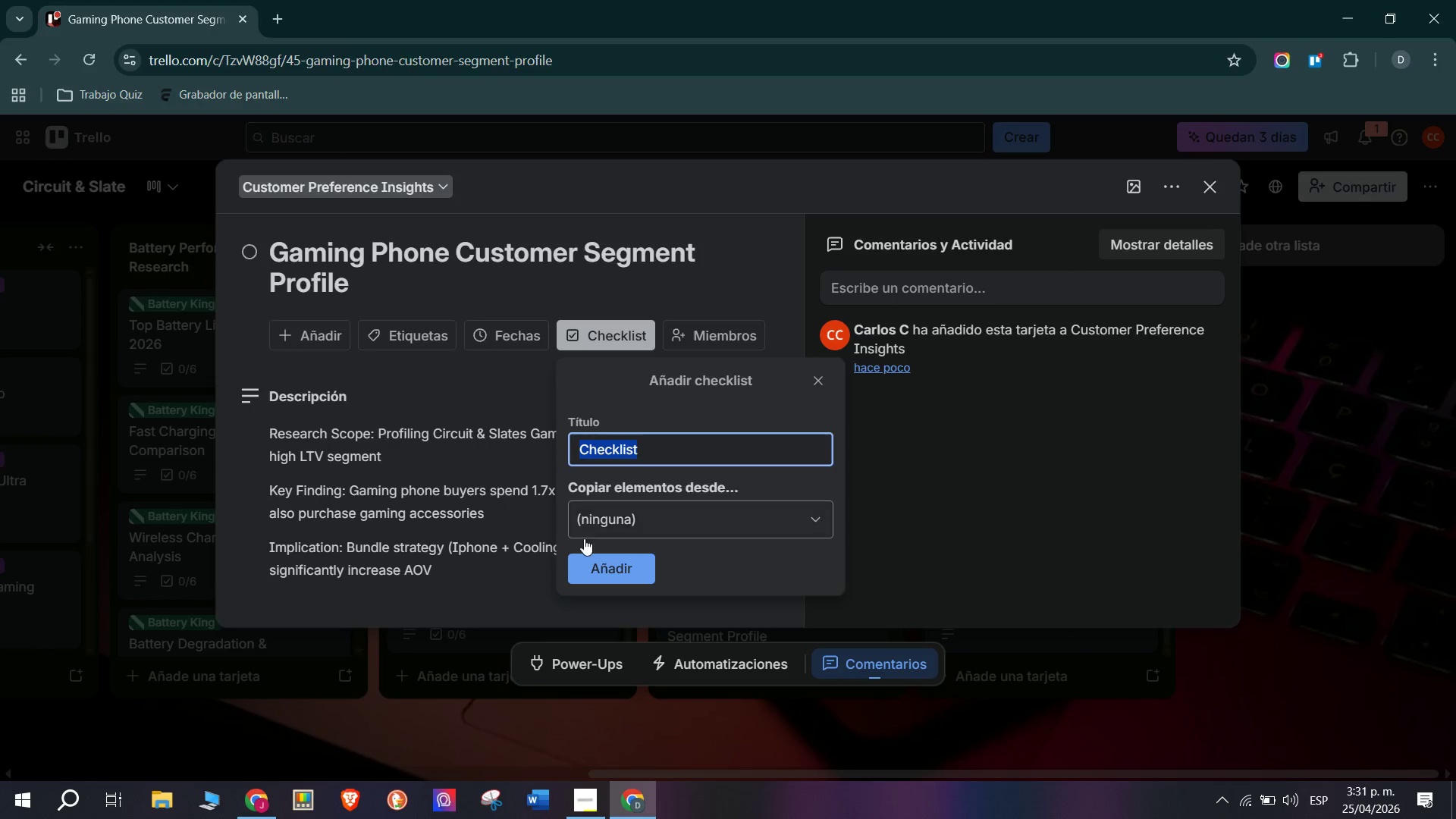 
left_click([597, 571])
 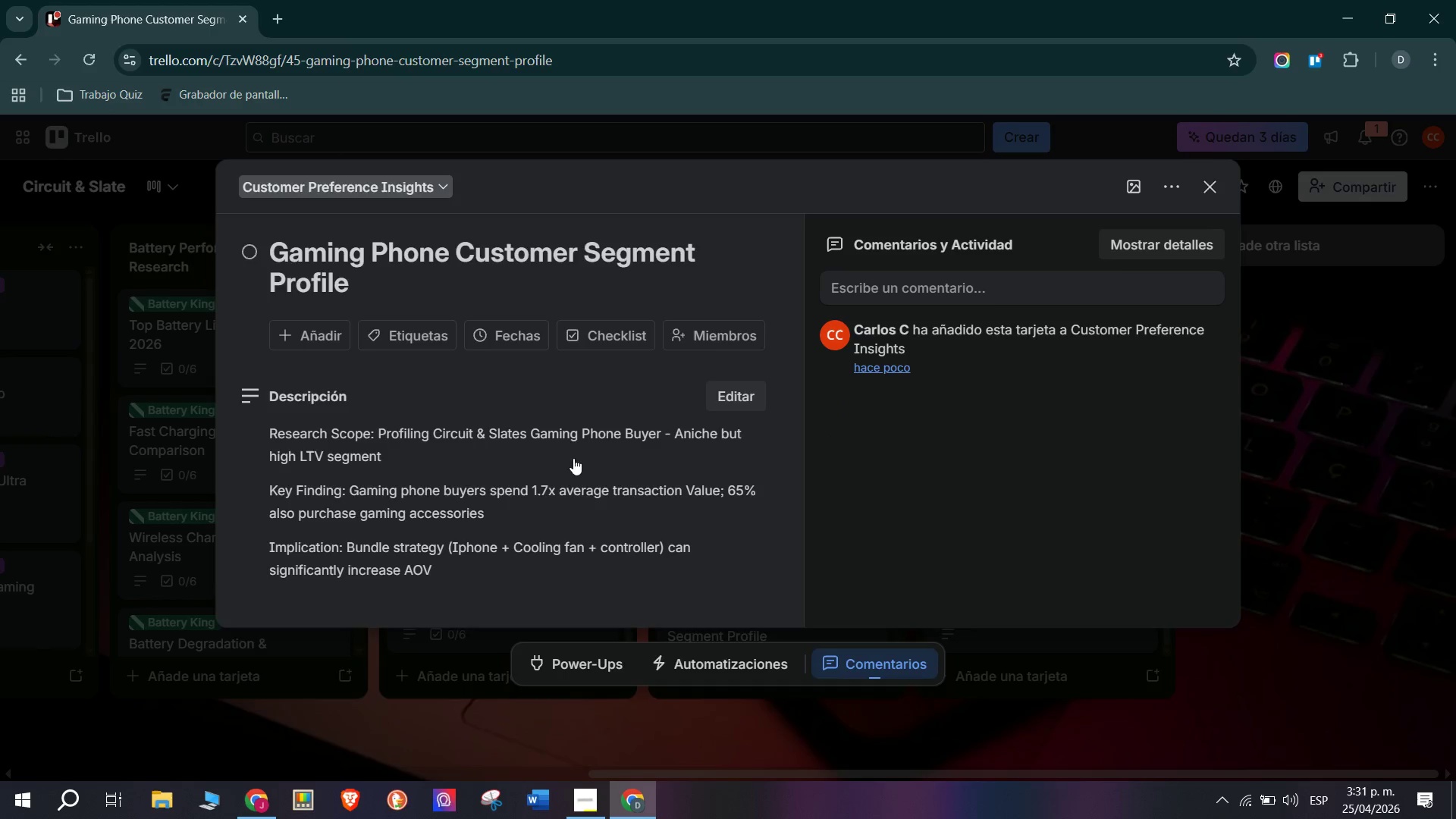 
scroll: coordinate [564, 516], scroll_direction: down, amount: 7.0
 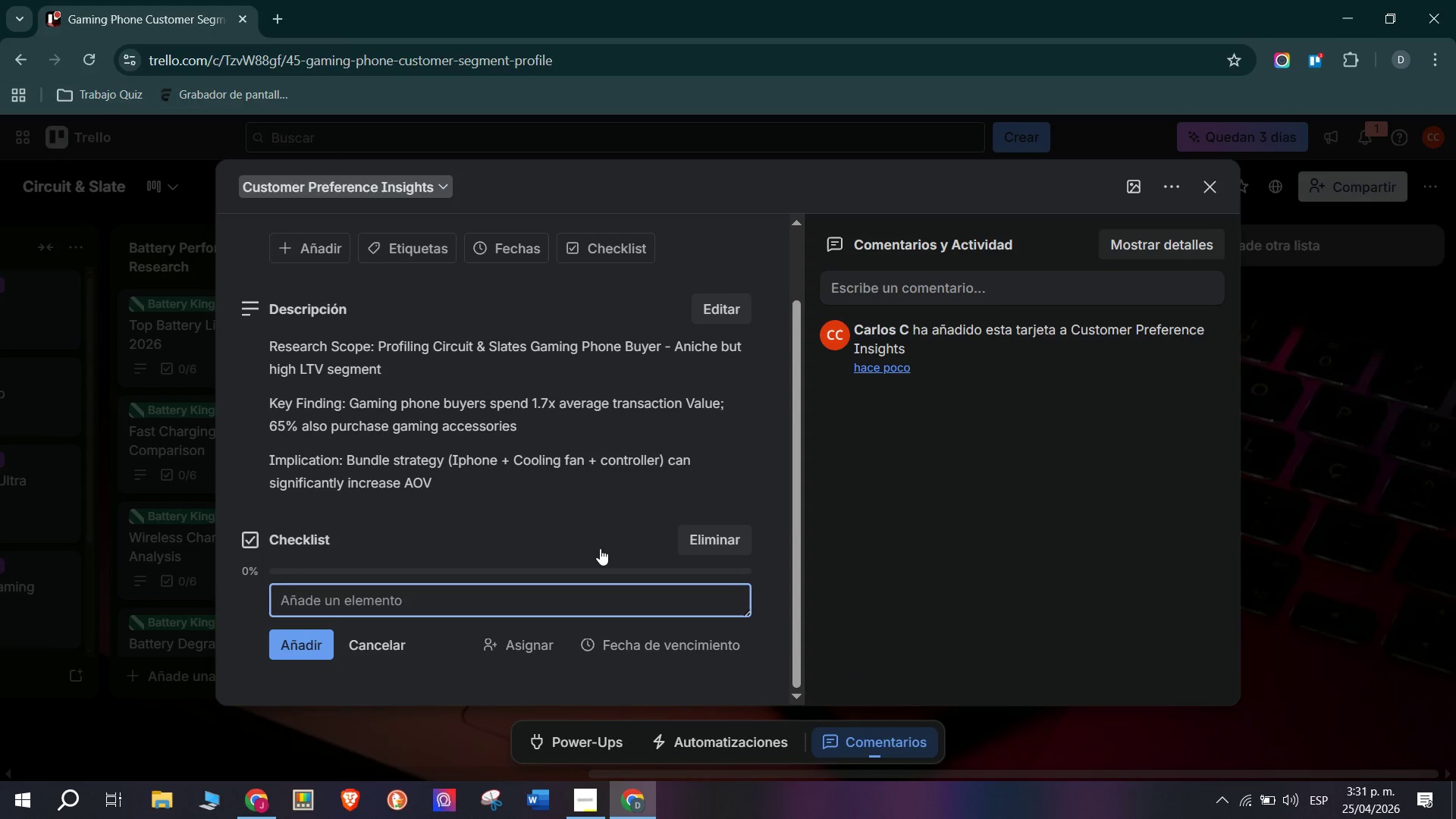 
type(Pull gaming phone sales data> units sold, average ticket, attach rate on accessories)
 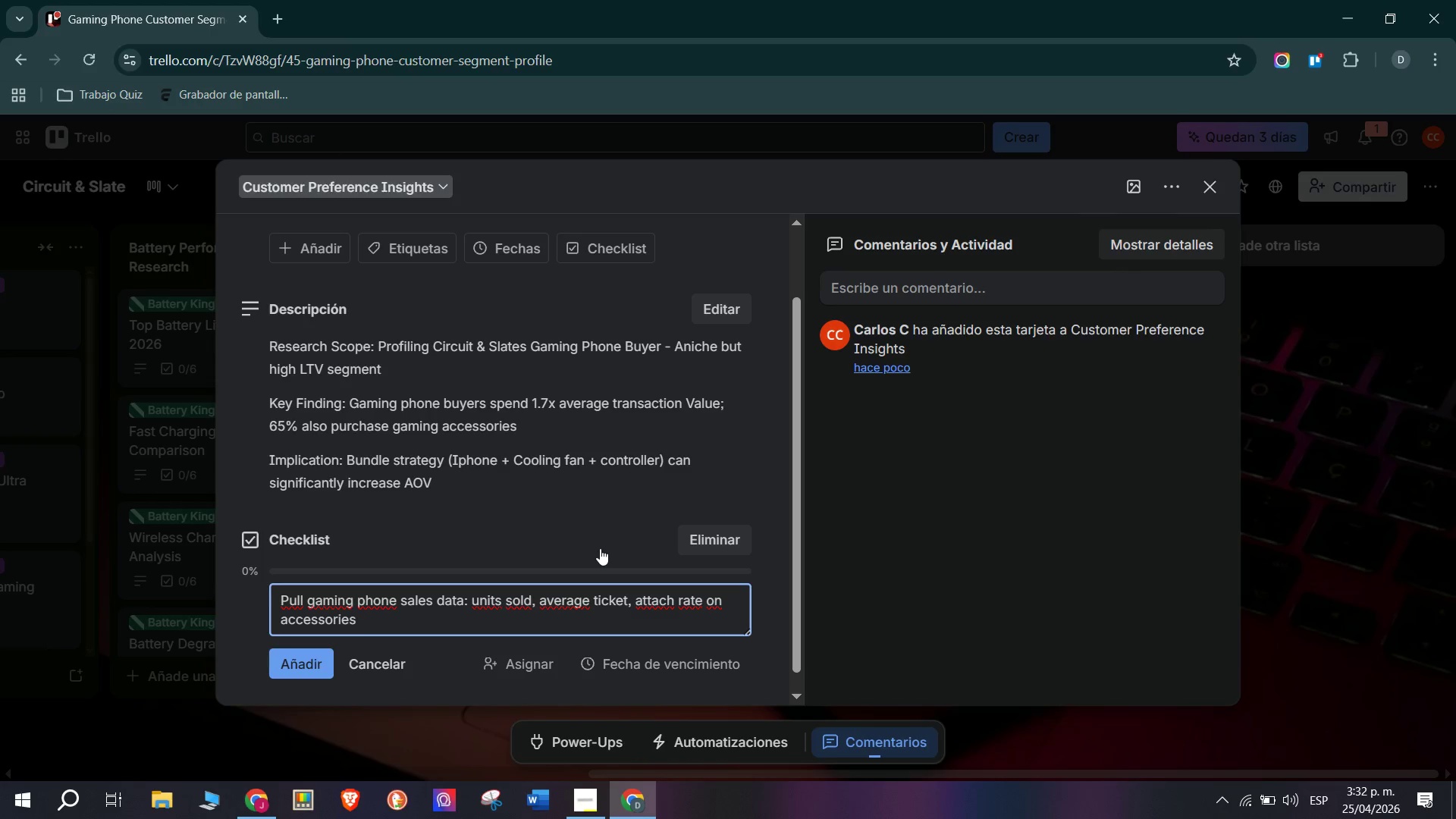 
key(Enter)
 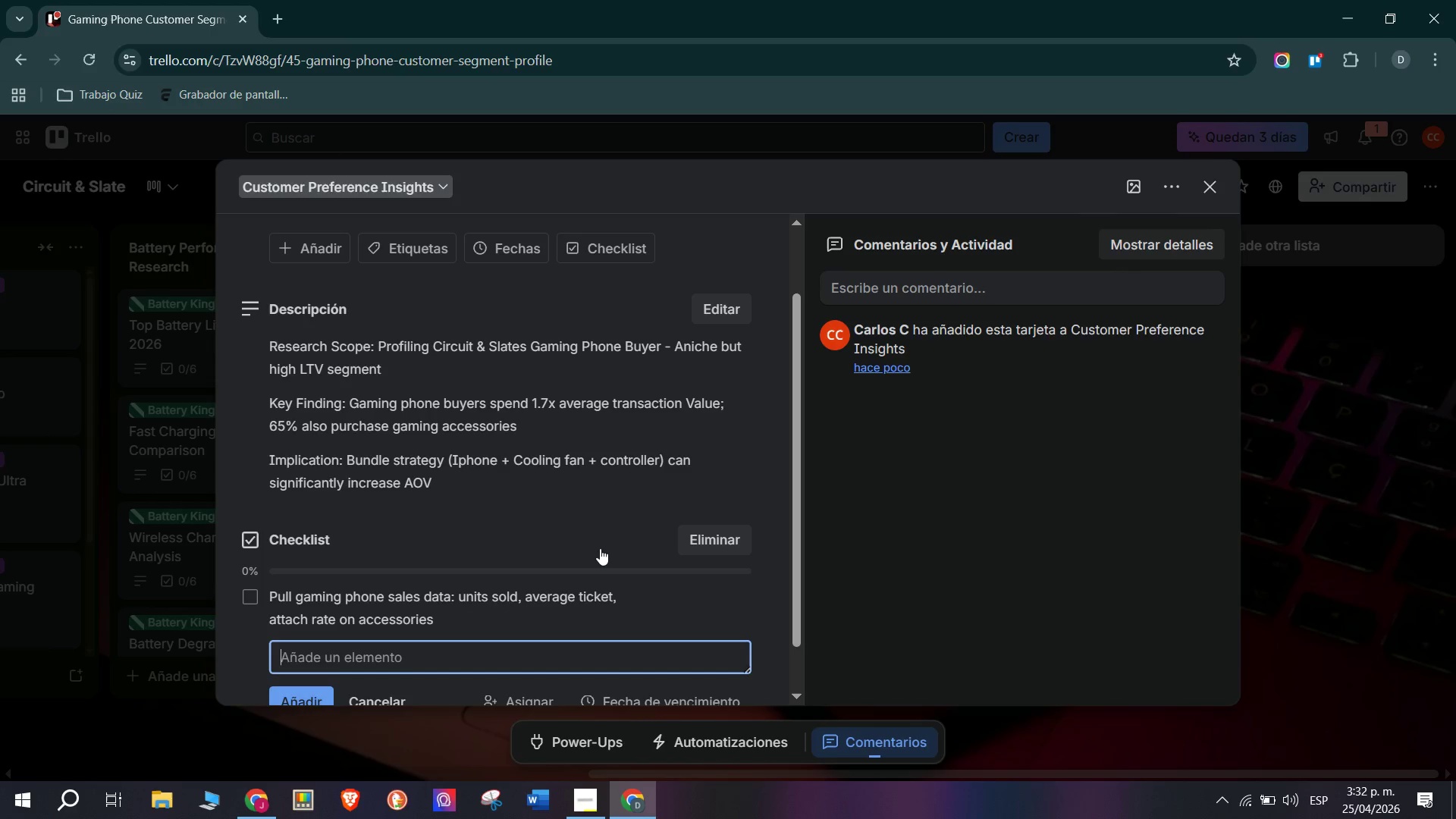 
type(Survey 20 gaming phone buyers> top 54)
key(Backspace)
type( games played )
key(Backspace)
type(, hours per day, social platform)
 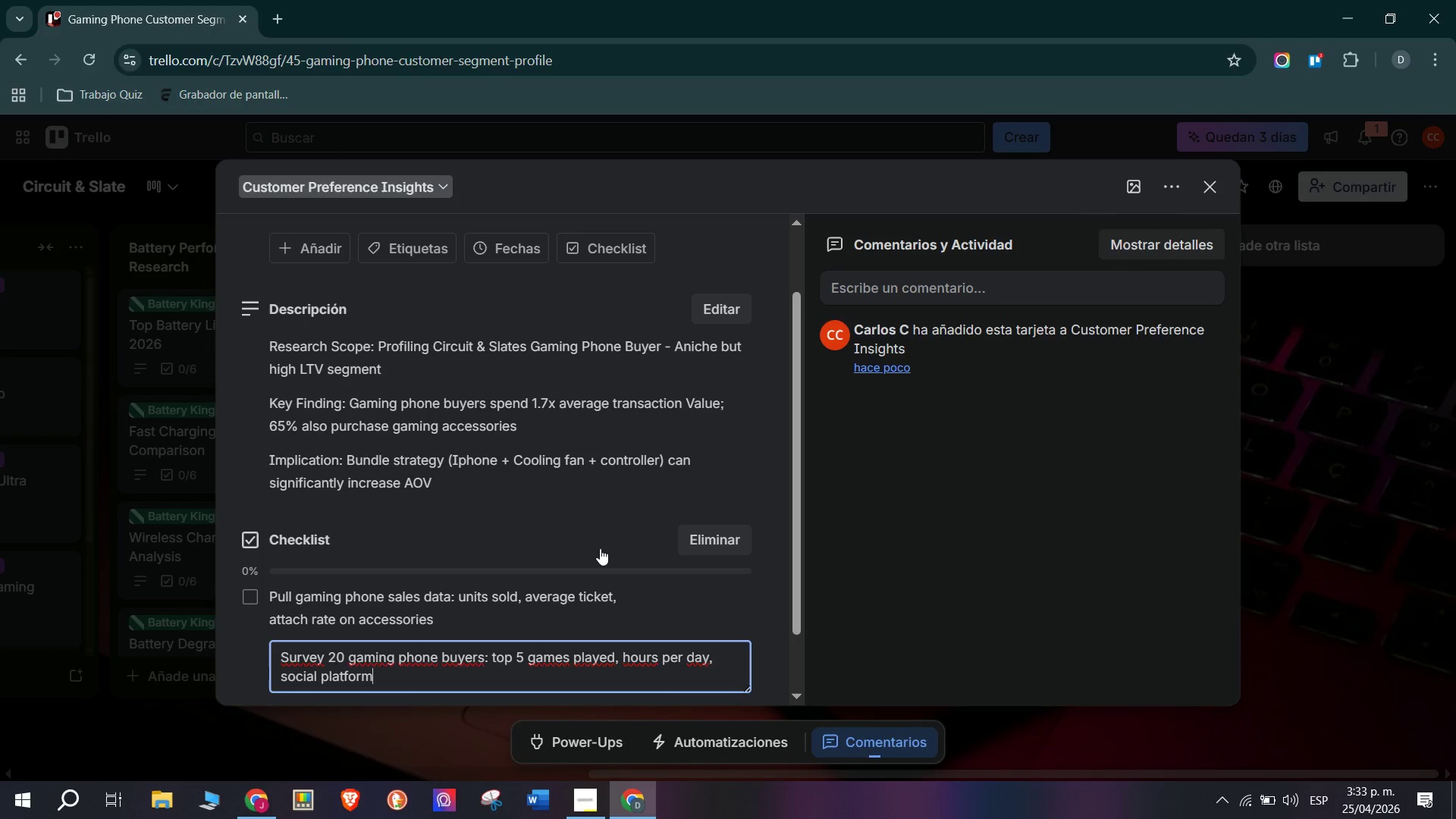 
key(Enter)
 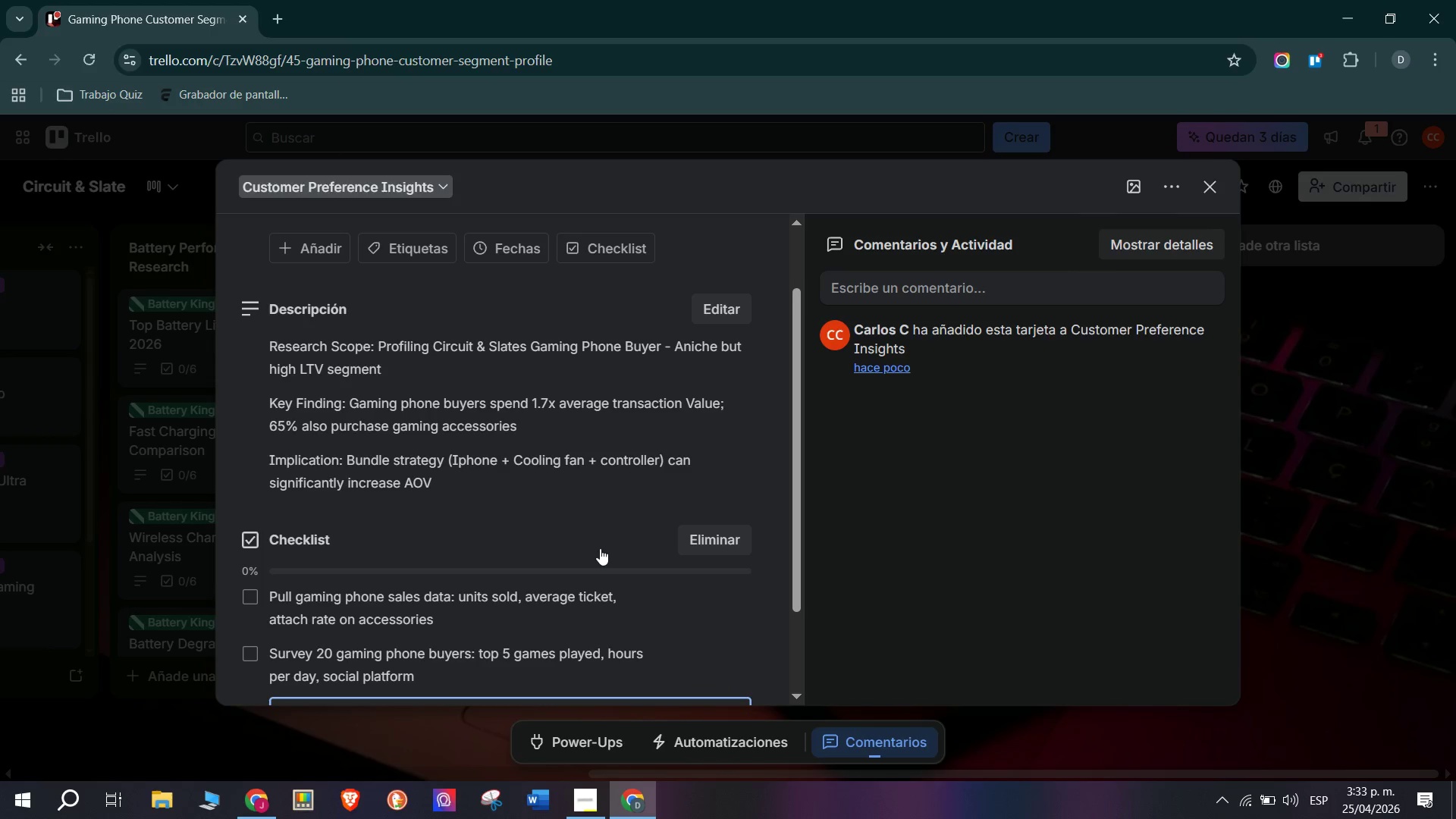 
type(Identify accessory bundle opportunu)
key(Backspace)
type(ity> ROG phone = AeroActive Cooler ;=)
key(Backspace)
key(Backspace)
type(= )
 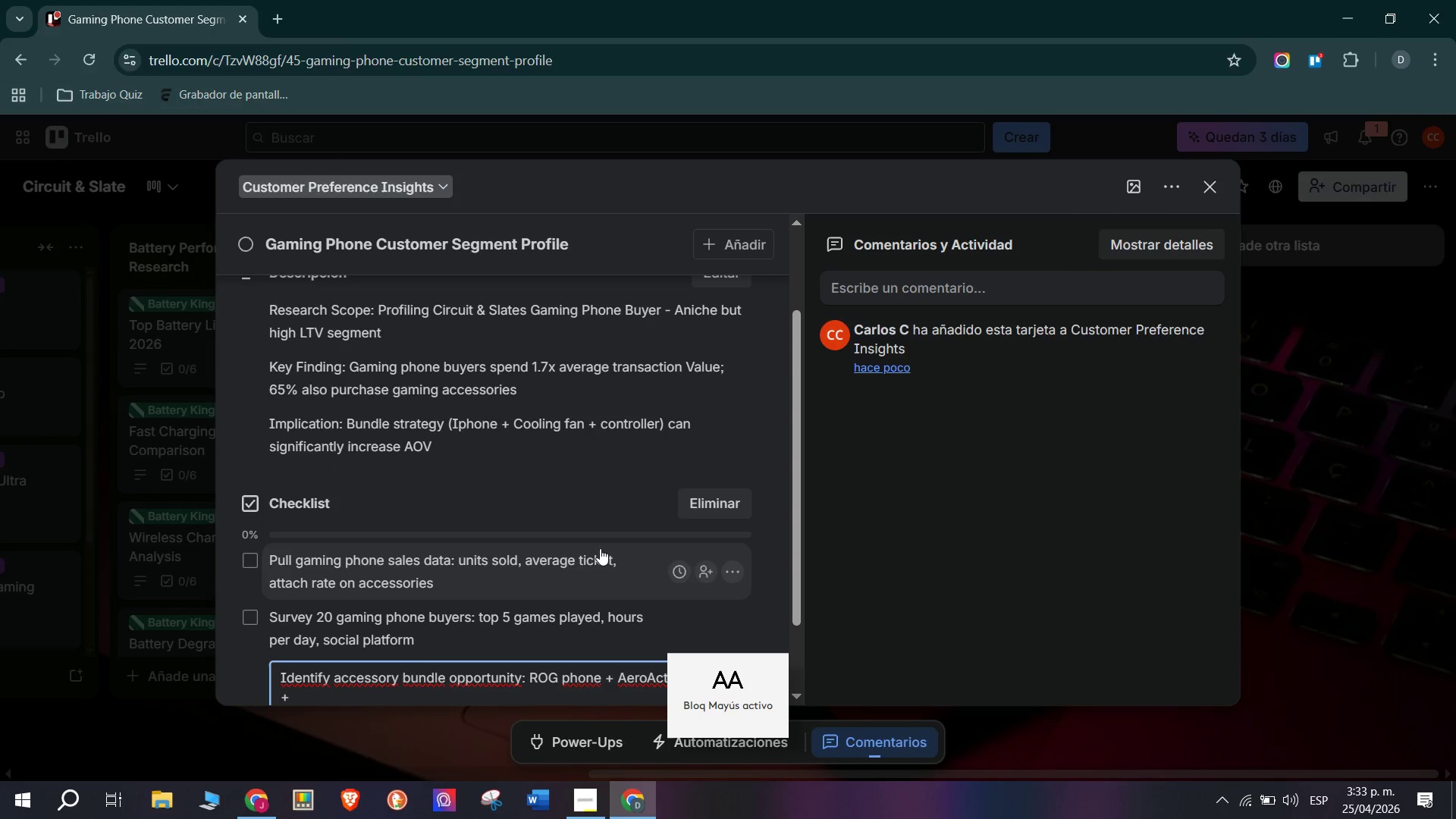 
type(GameVice controller)
 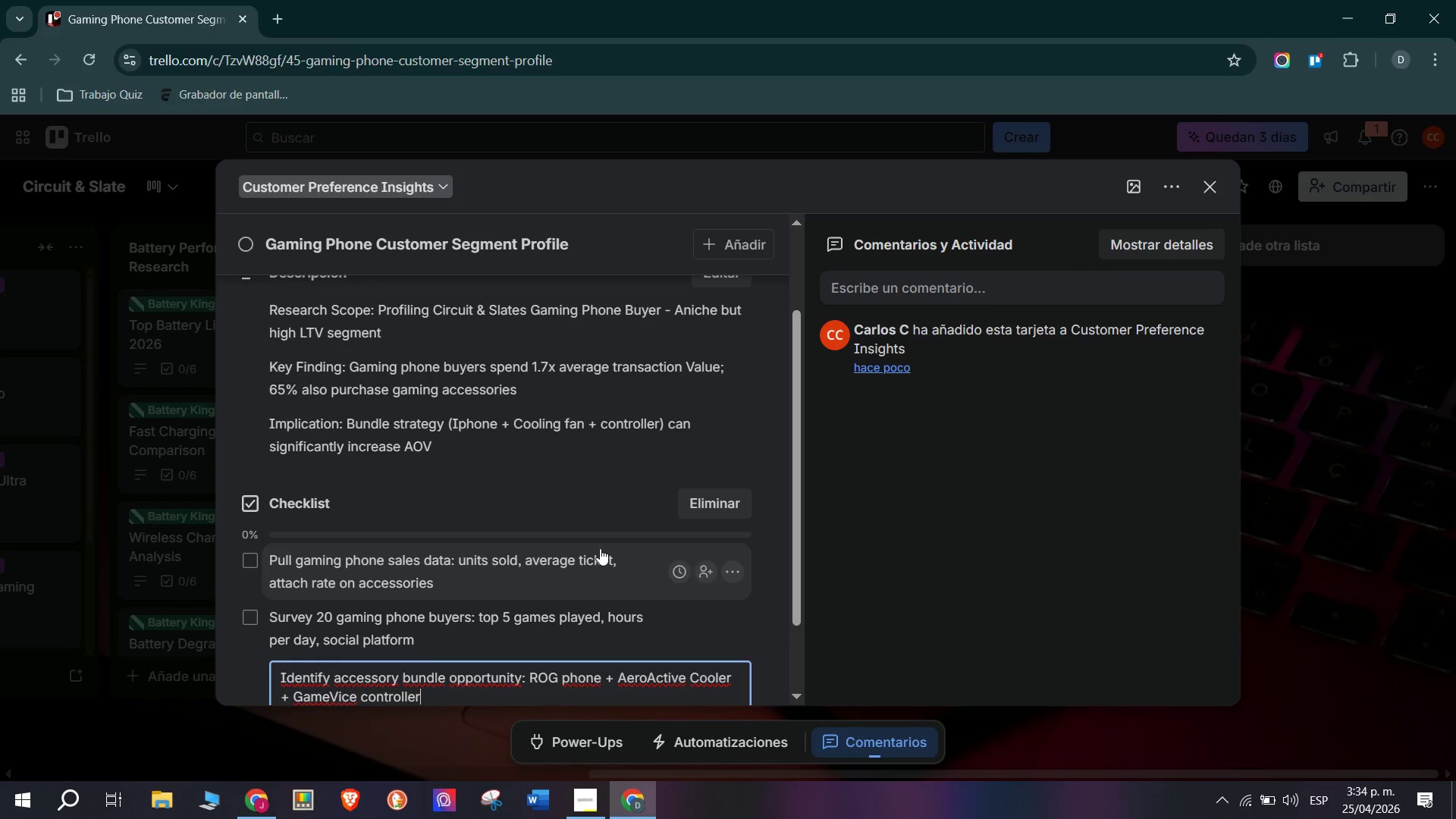 
key(Enter)
 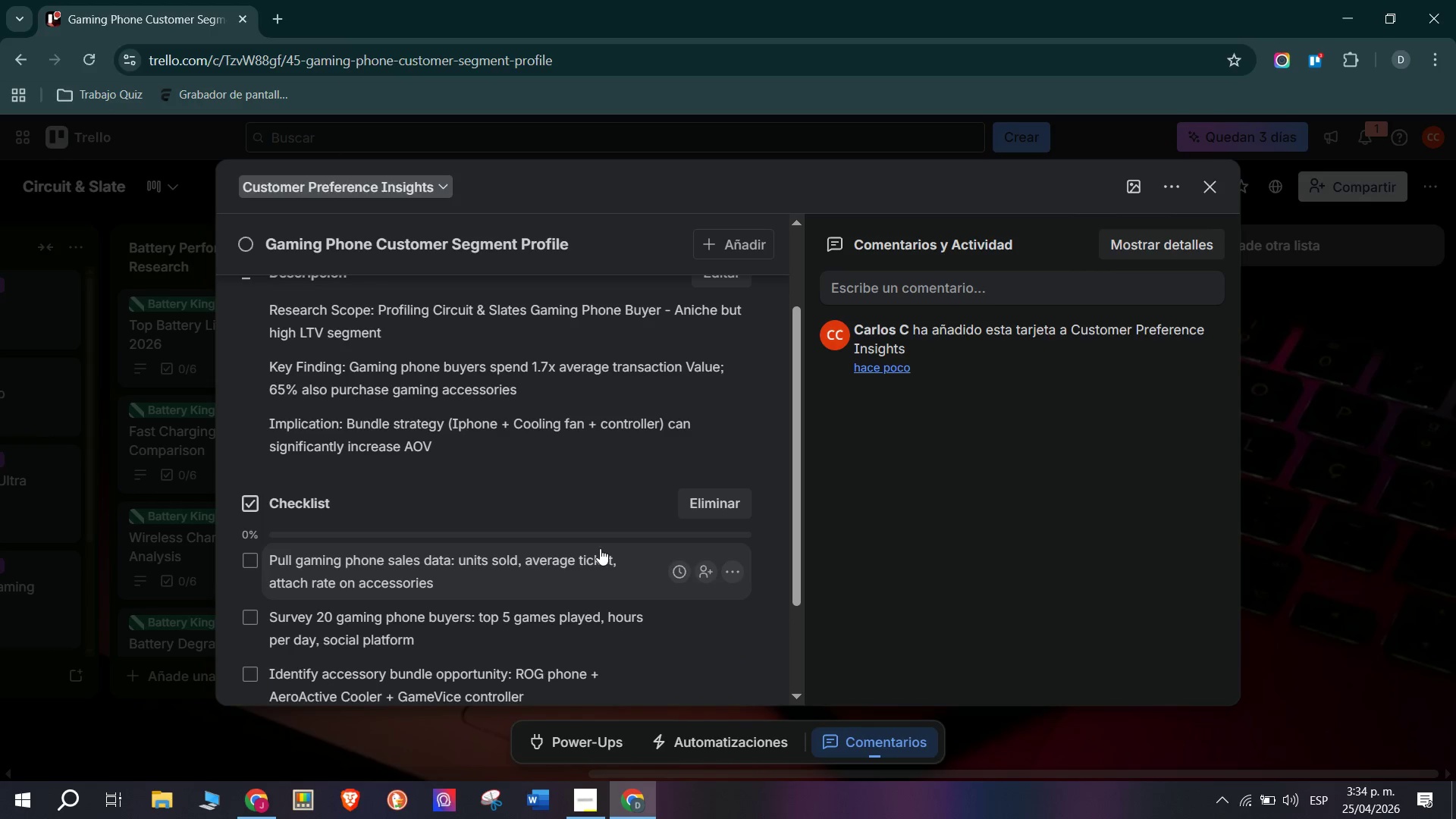 
type(Assess community marketing opportunity> local gaming caf;e or sports team partnership)
 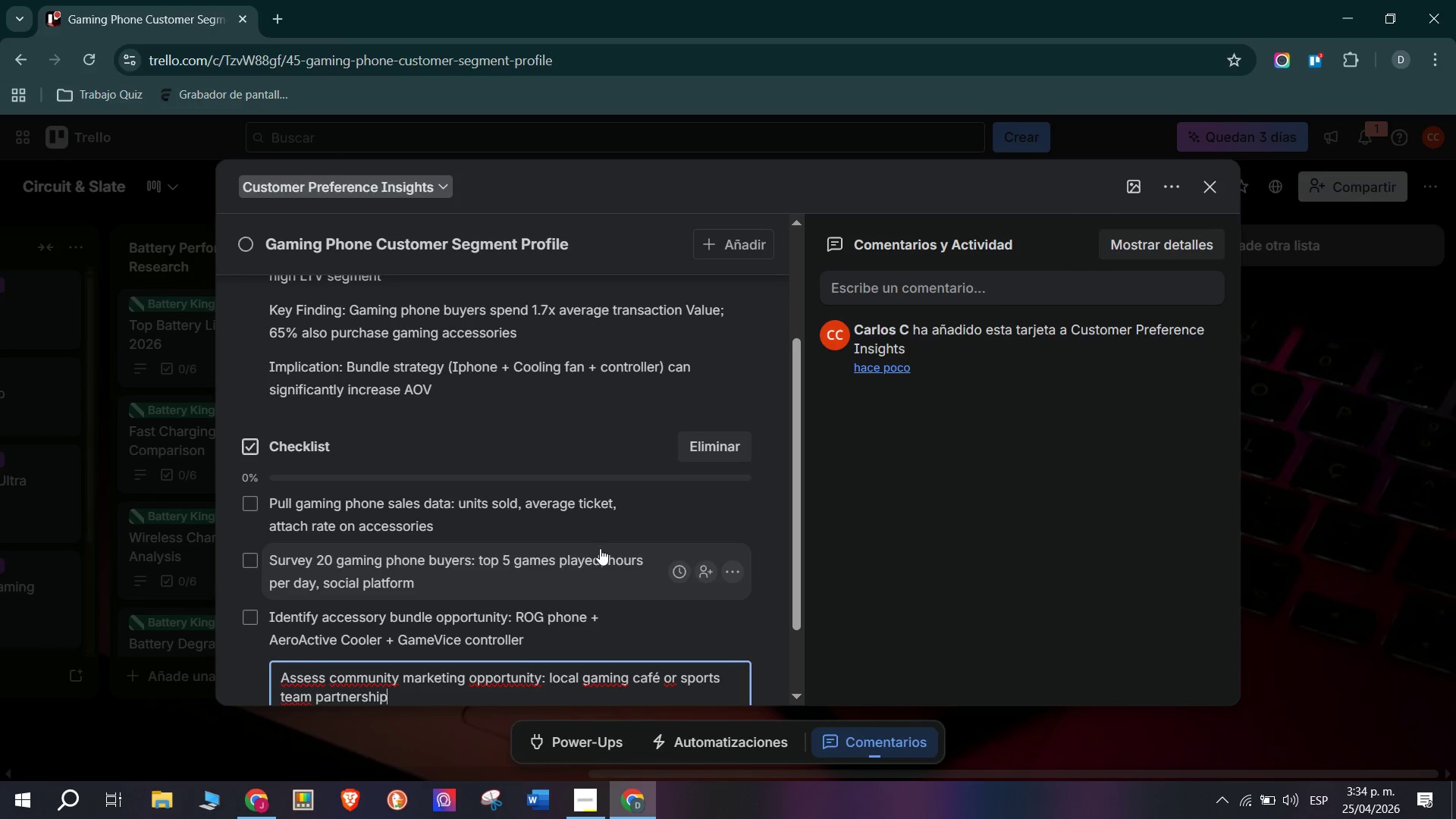 
key(Enter)
 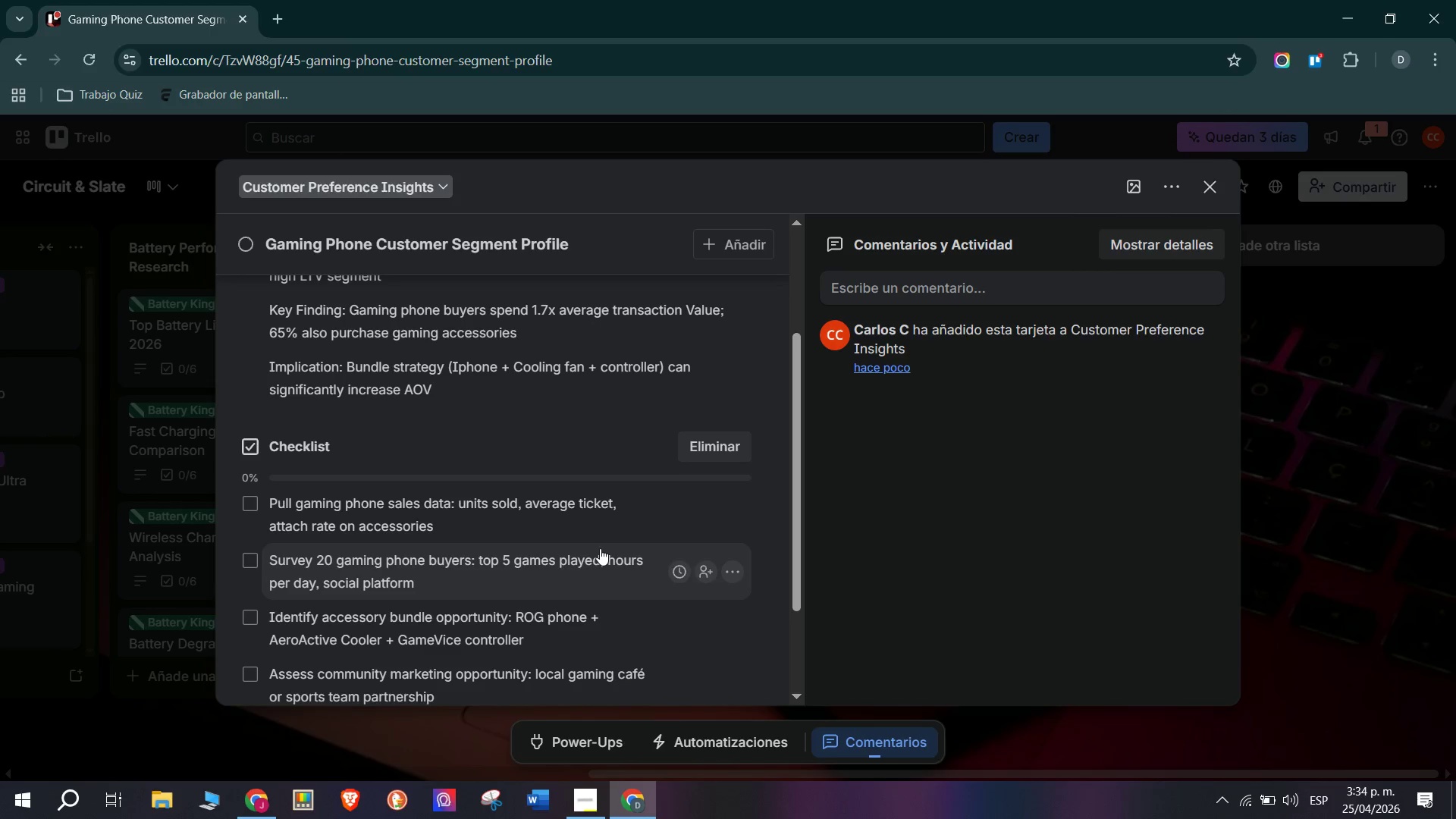 
type(Calculate l)
key(Backspace)
type(LTV f gamin)
 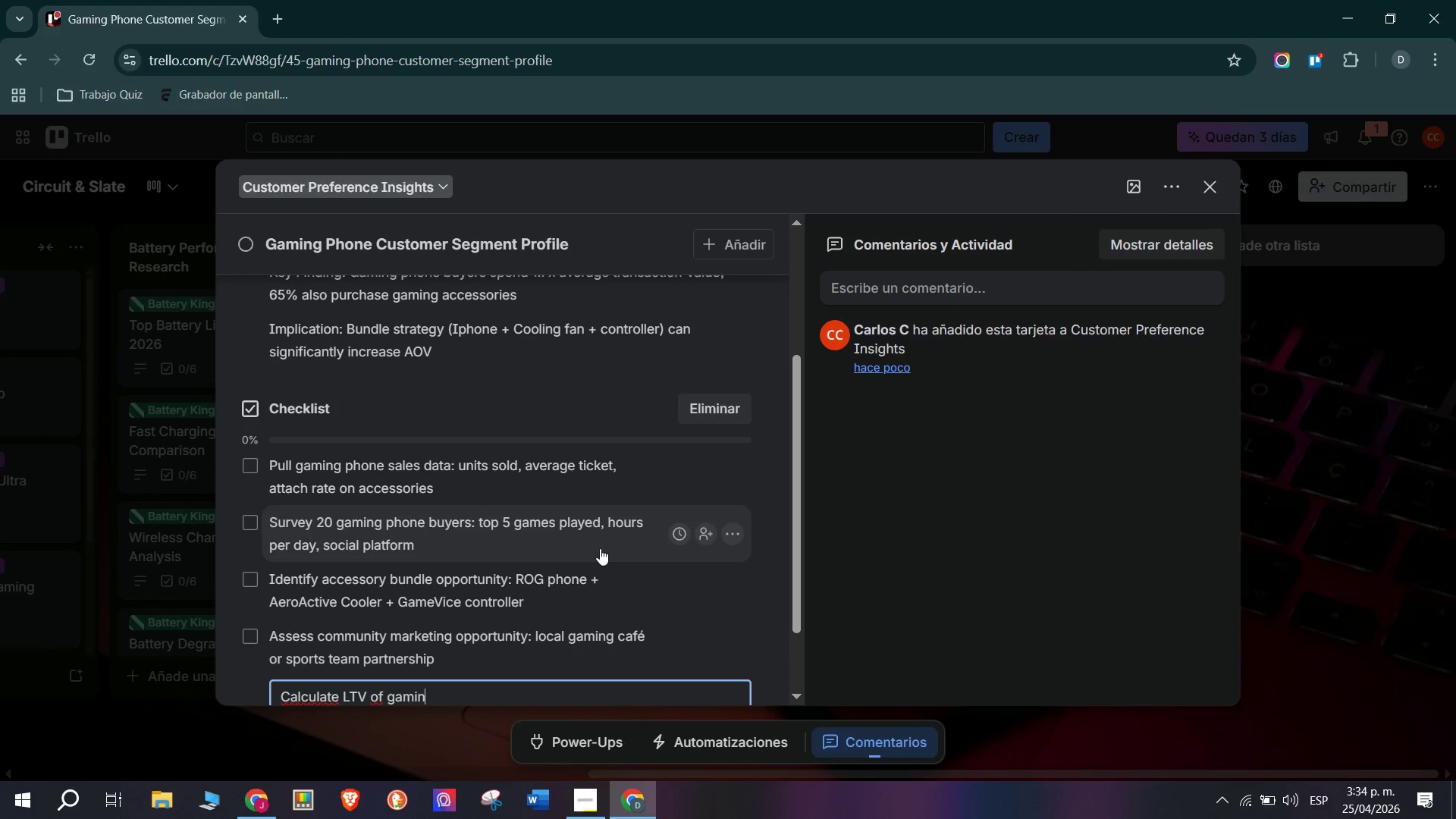 
hold_key(key=O, duration=21.39)
 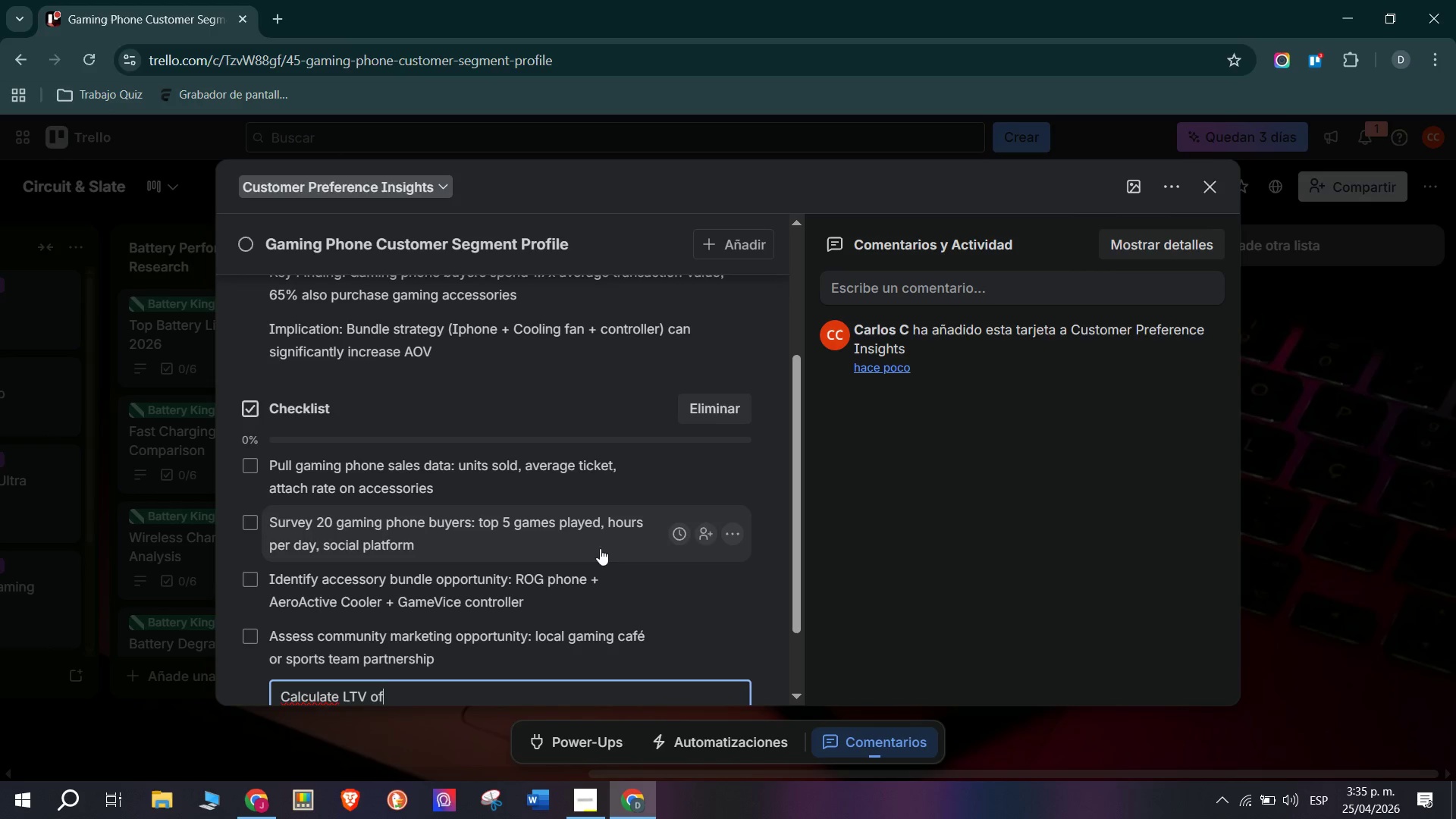 
type(g cafe )
key(Backspace)
key(Backspace)
key(Backspace)
key(Backspace)
key(Backspace)
key(Backspace)
key(Backspace)
key(Backspace)
key(Backspace)
key(Backspace)
 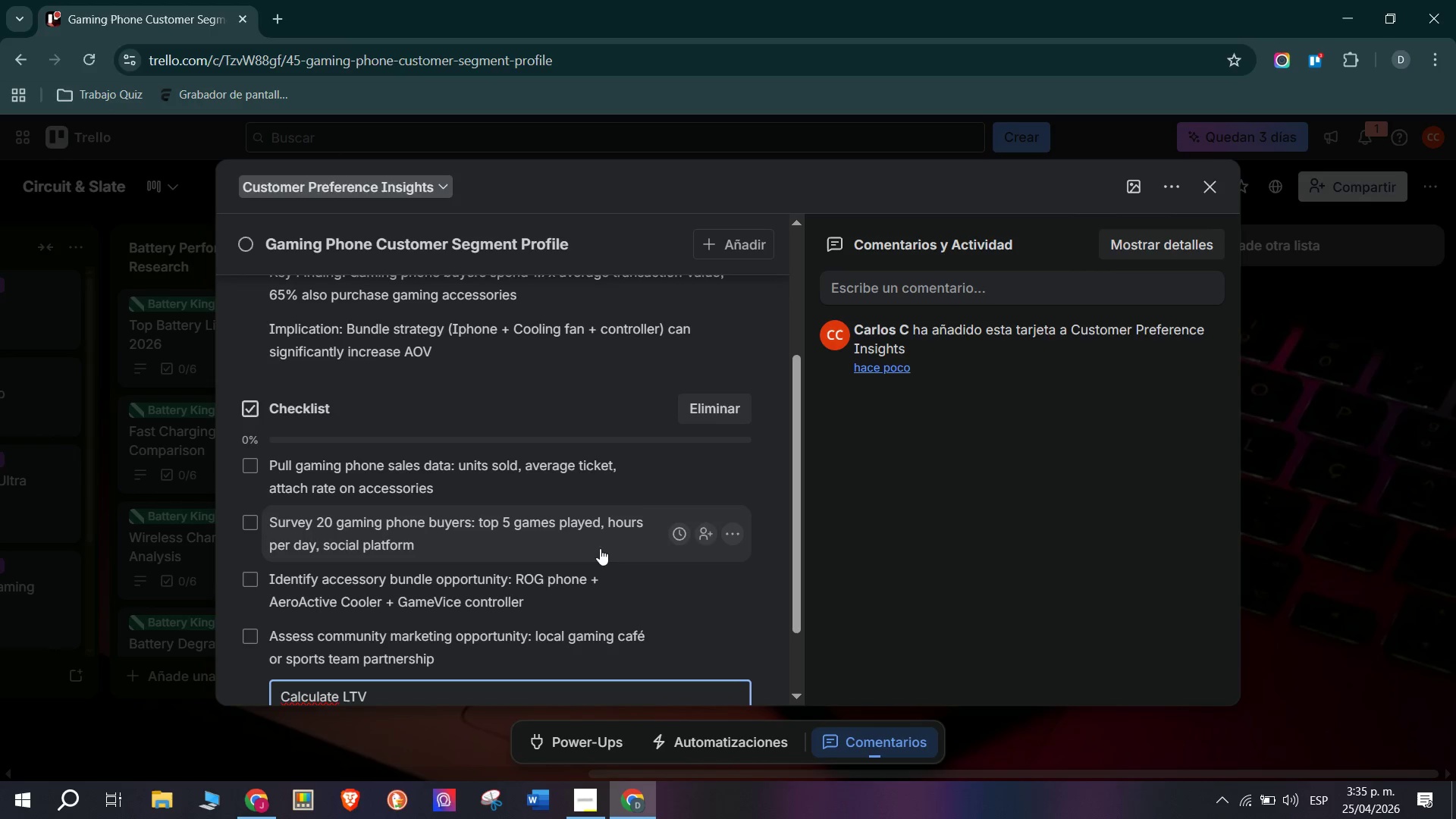 
type(f gaming phone buyers vs average buyewr)
key(Backspace)
key(Backspace)
key(Backspace)
type(er - document premium segment value)
 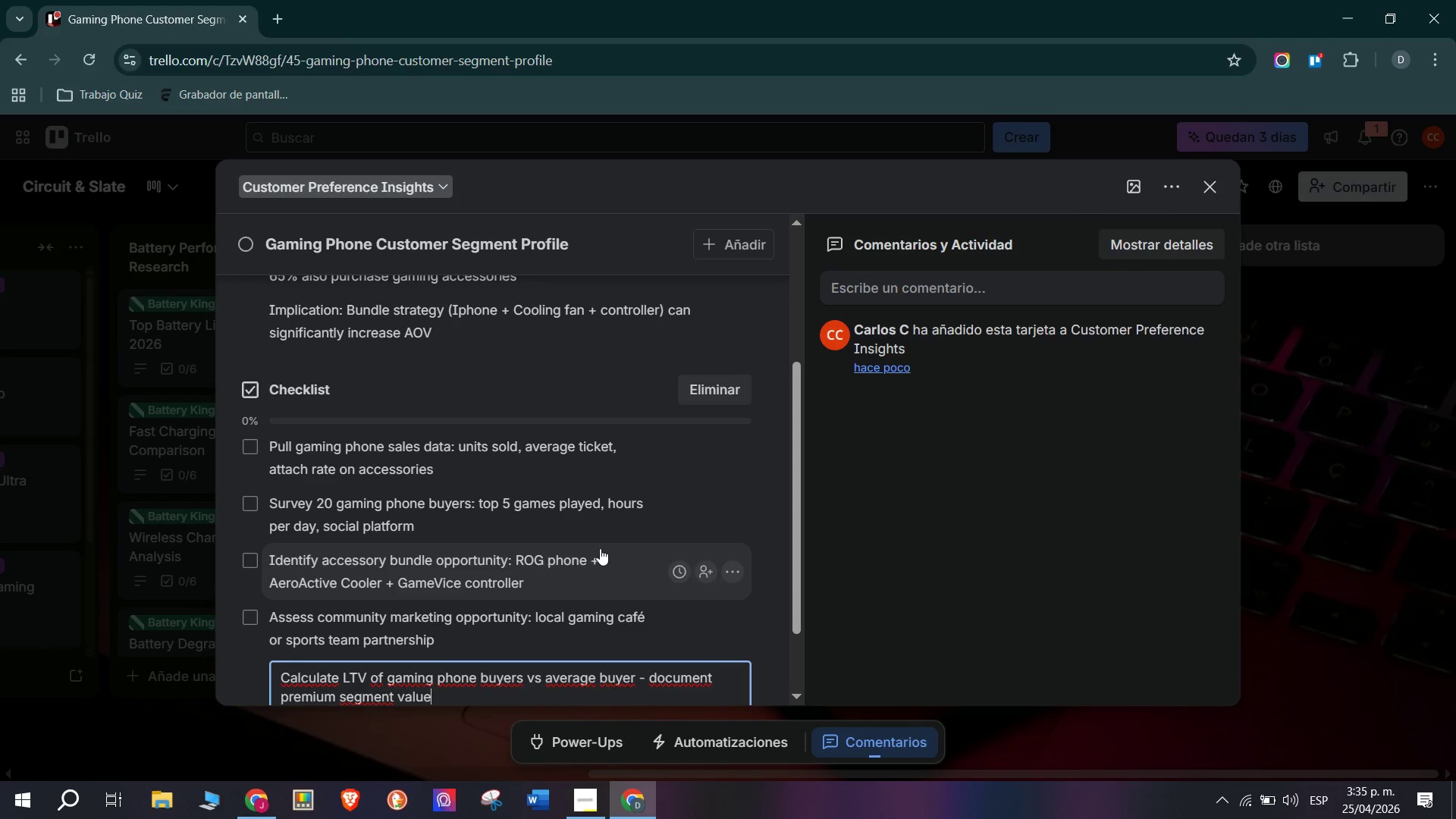 
key(Enter)
 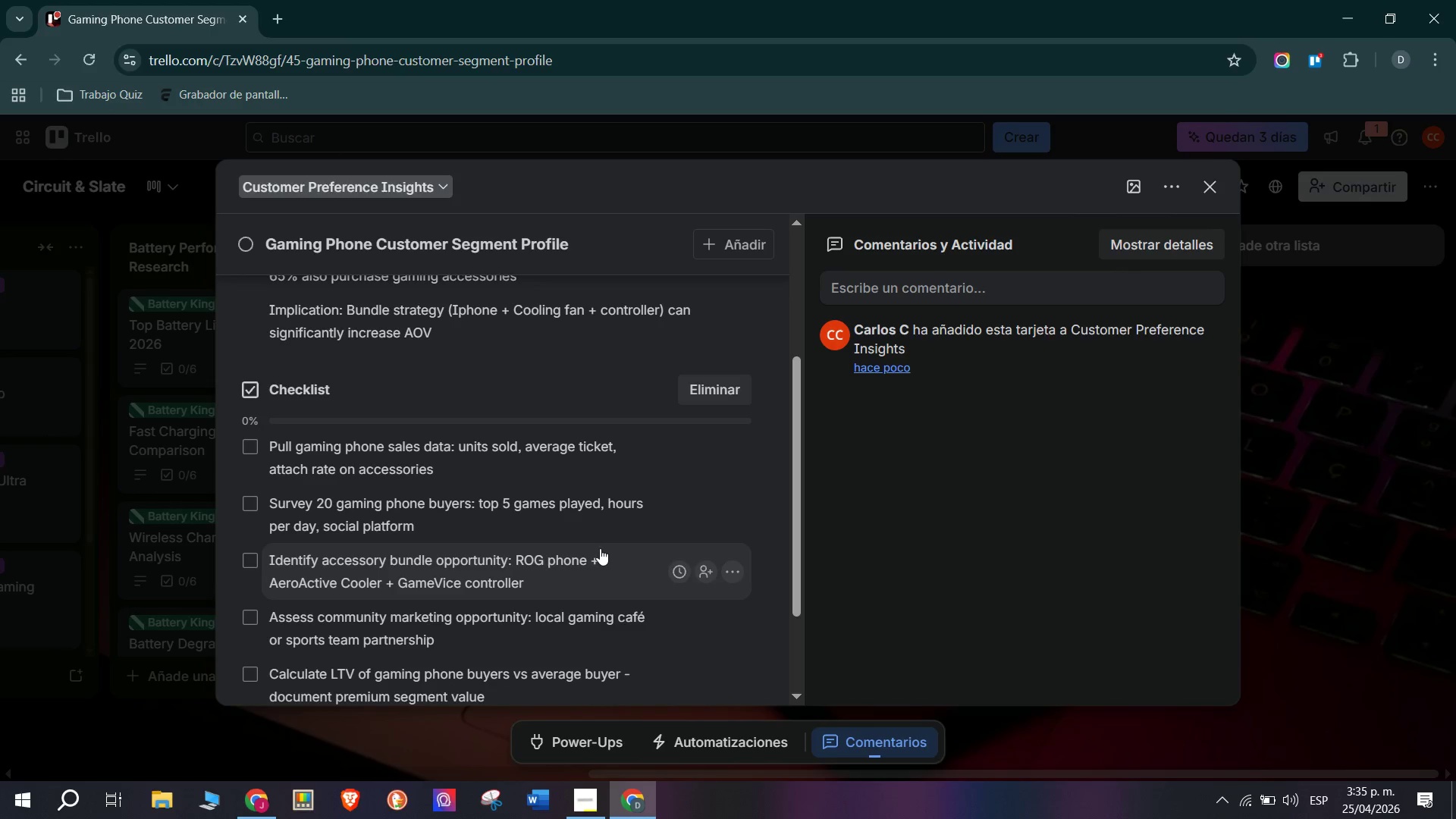 
type(Recommend gaming bundle SKU to Team Lead> present RI)
key(Backspace)
type(P)
key(Backspace)
type(OI case)
 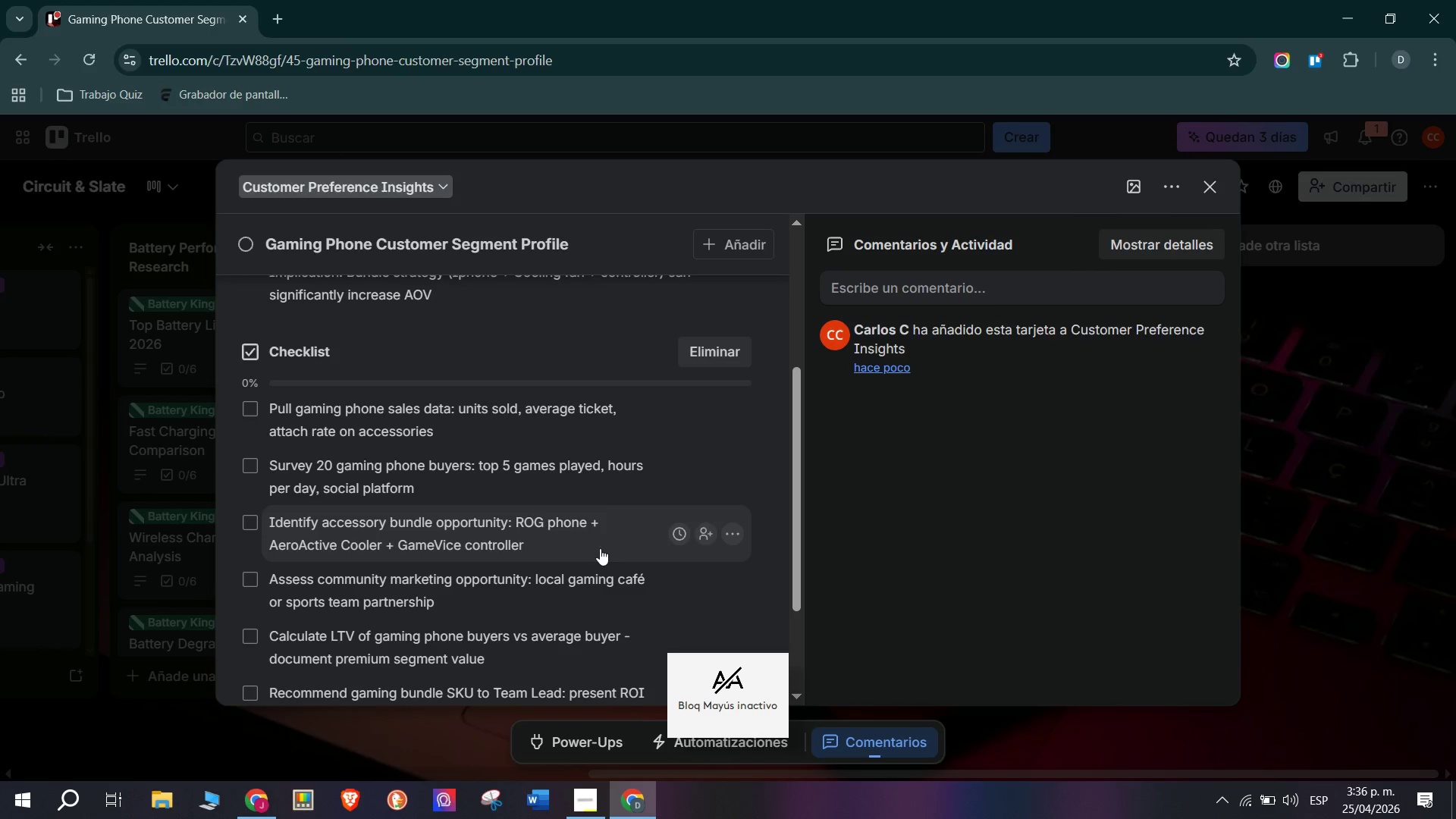 
 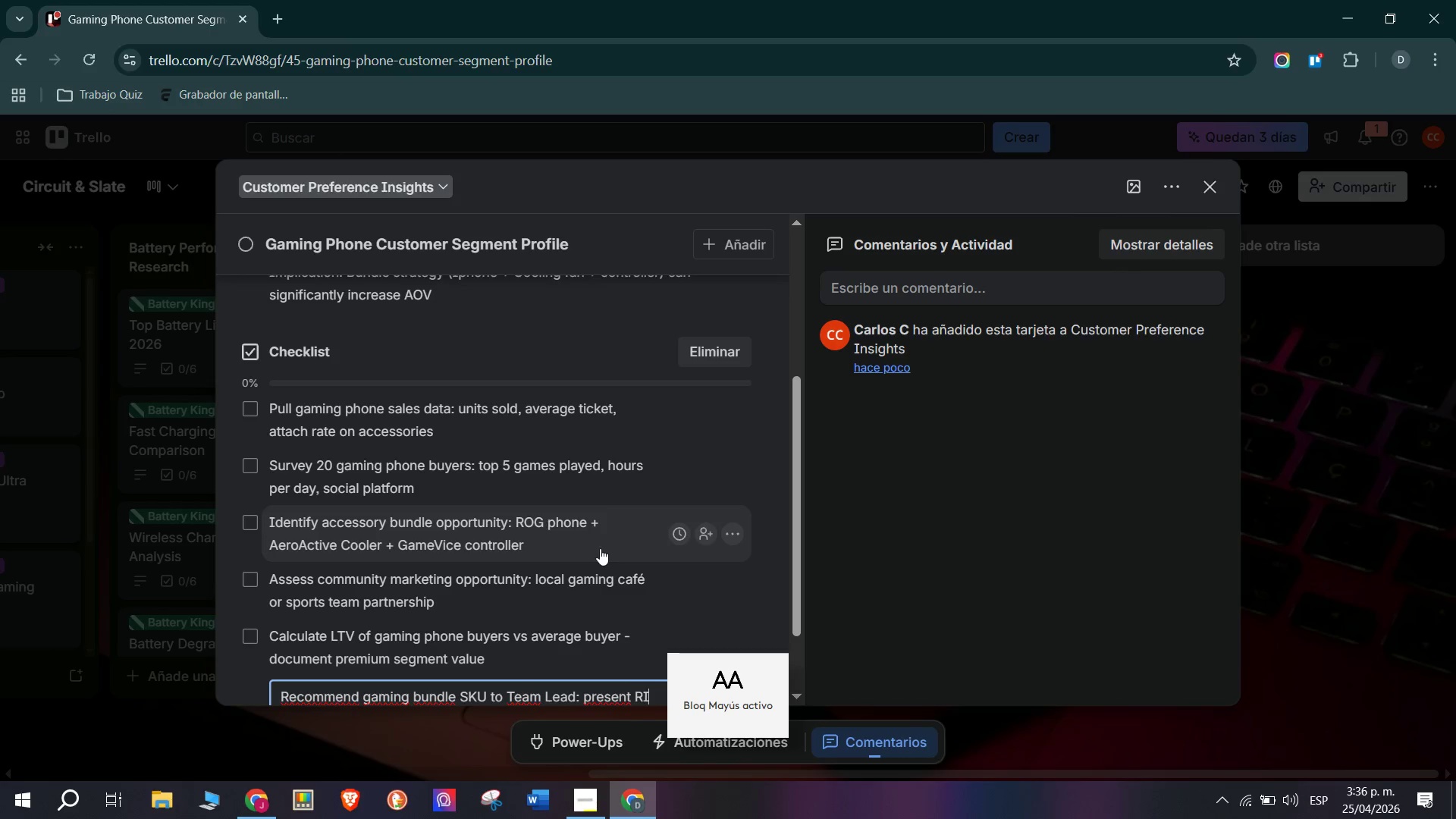 
key(Enter)
 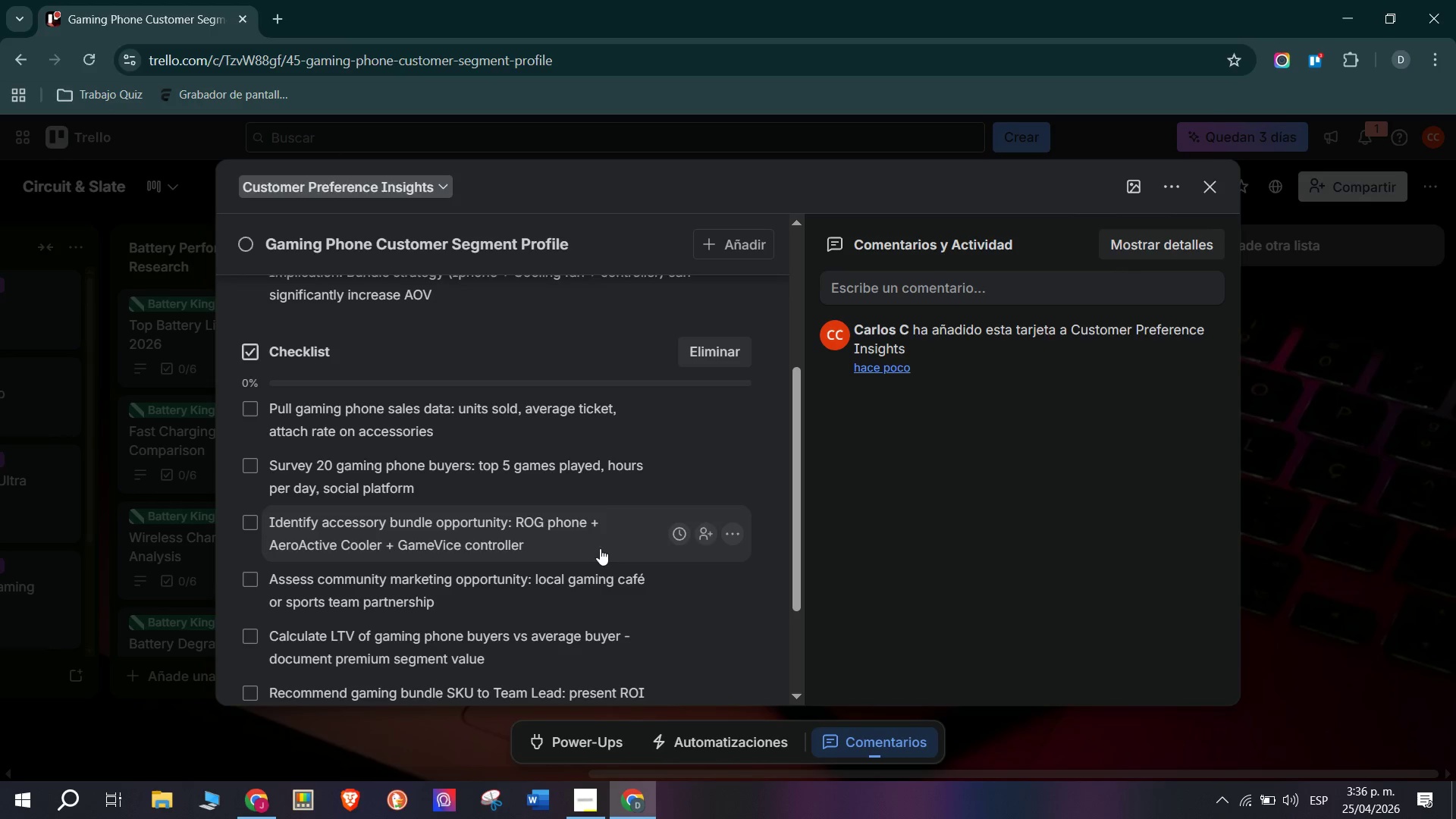 
scroll: coordinate [477, 353], scroll_direction: up, amount: 3.0
 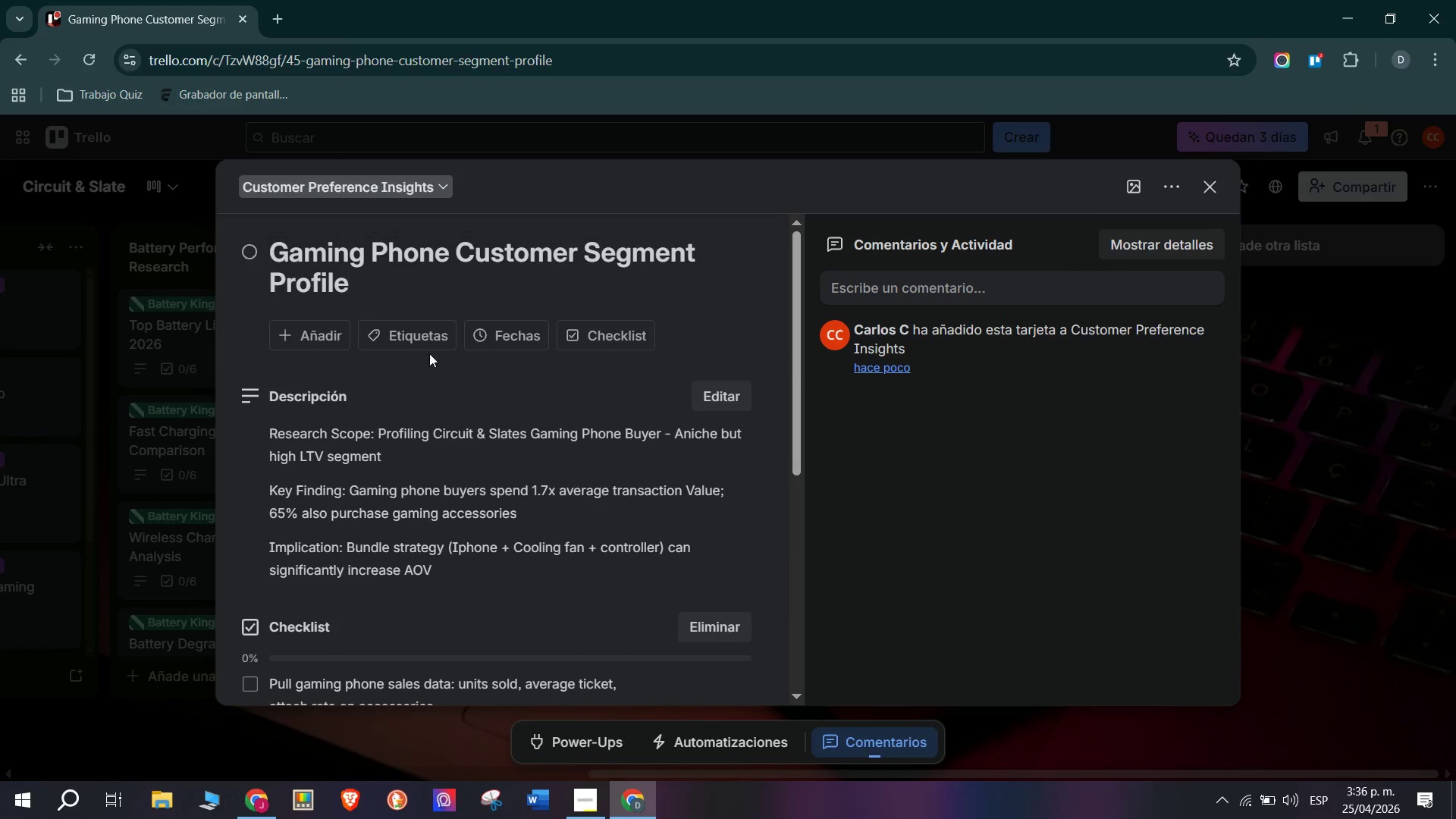 
left_click([419, 344])
 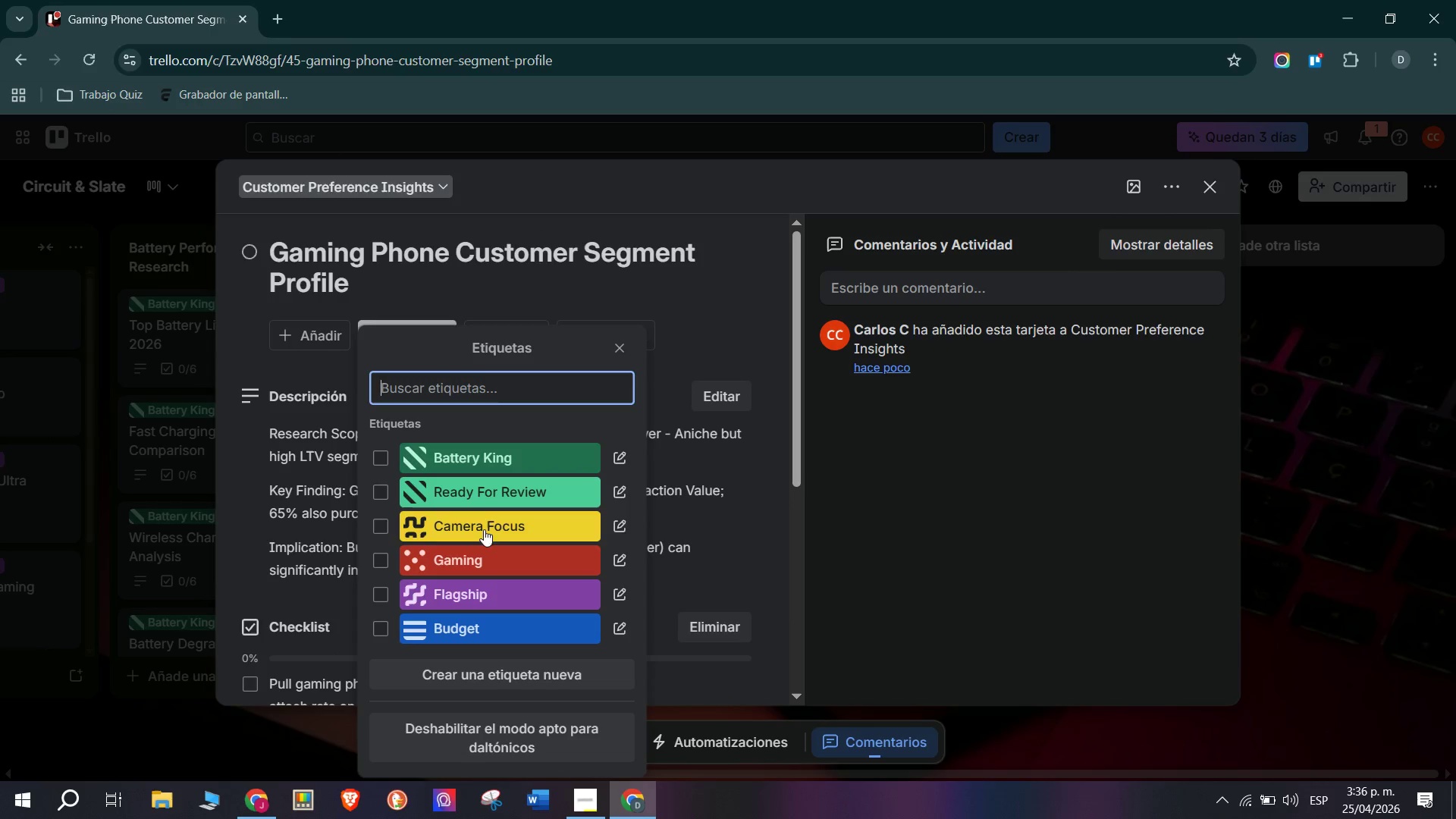 
left_click([504, 555])
 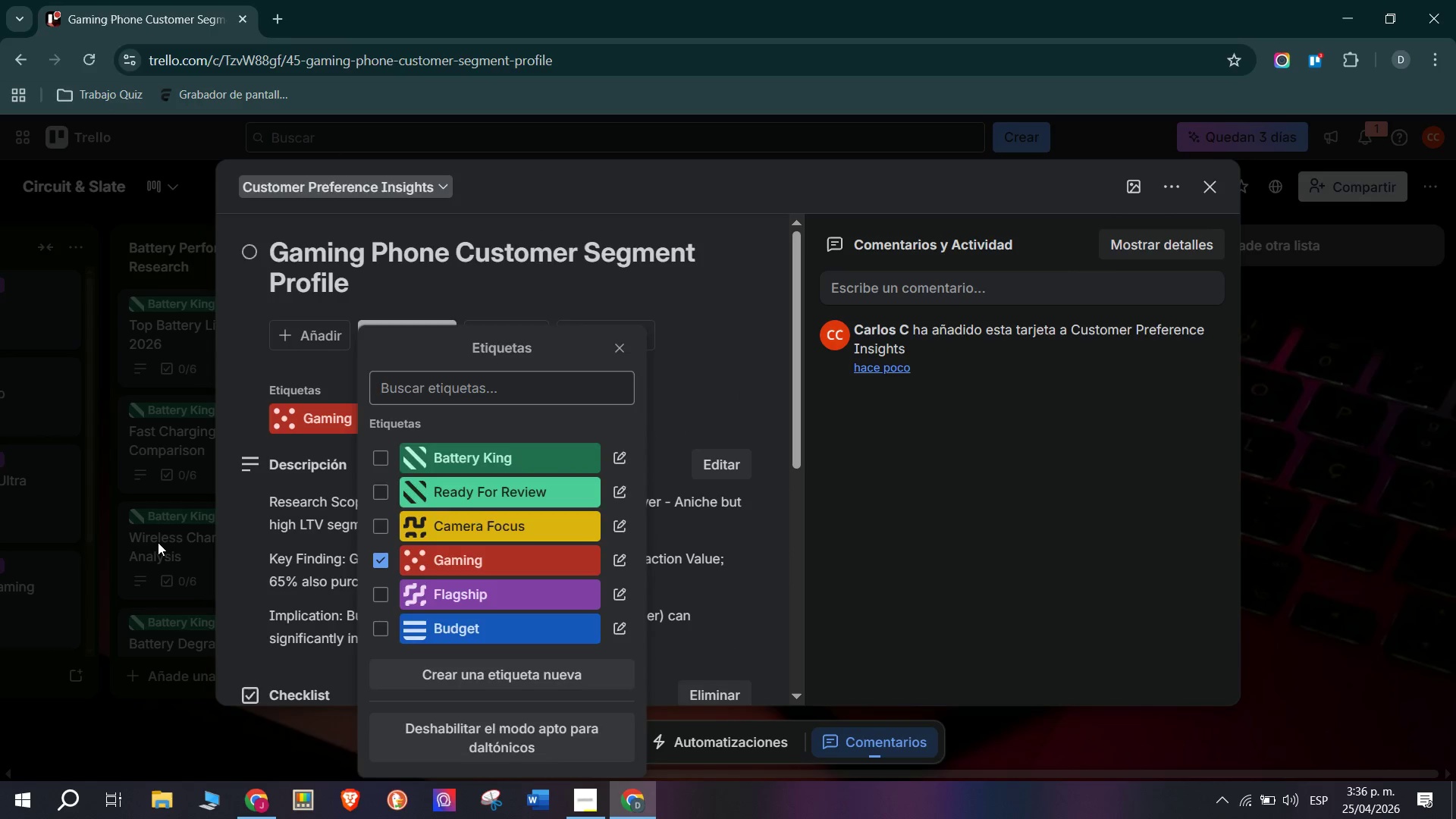 
double_click([158, 542])
 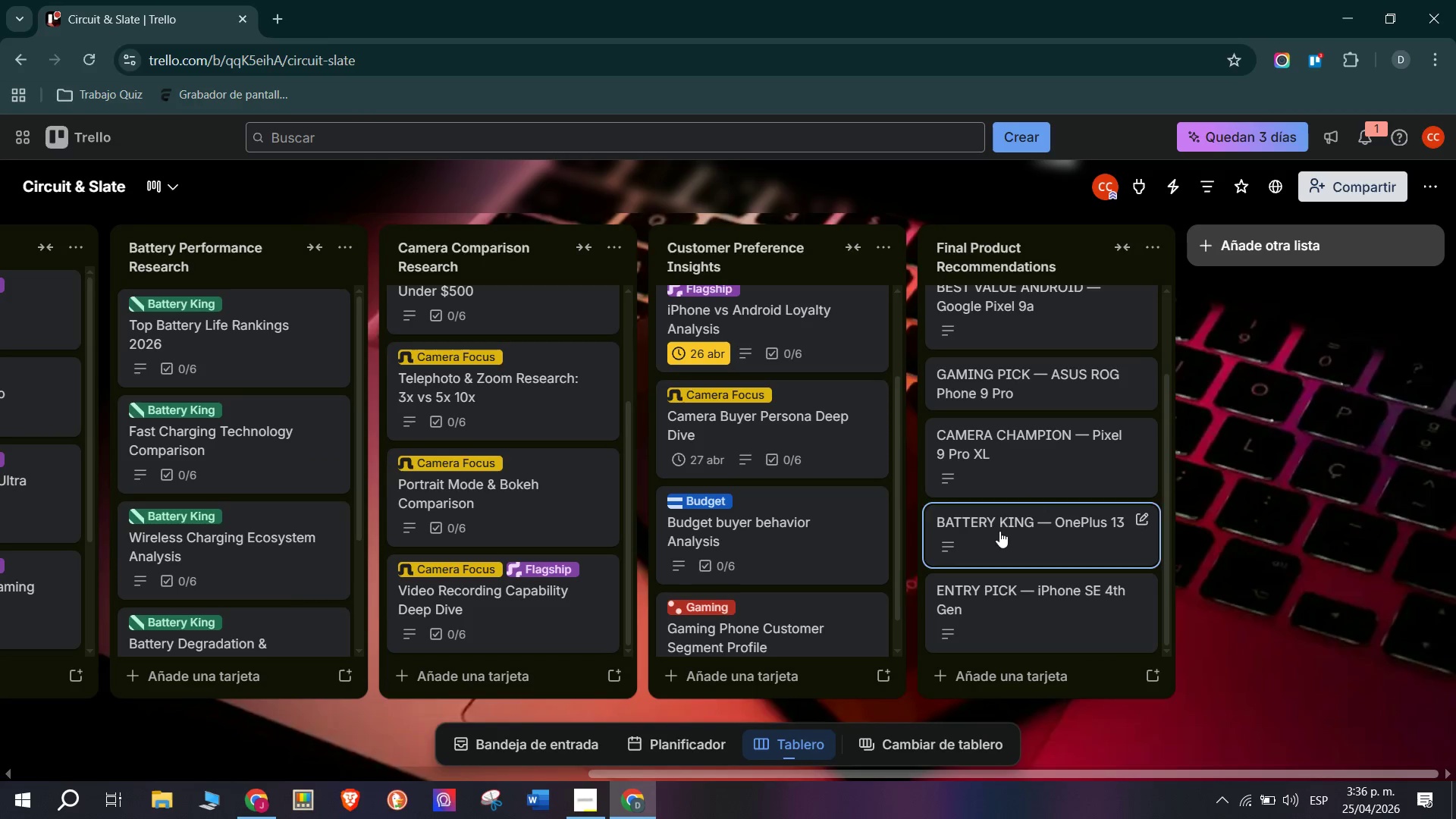 
scroll: coordinate [746, 554], scroll_direction: down, amount: 9.0
 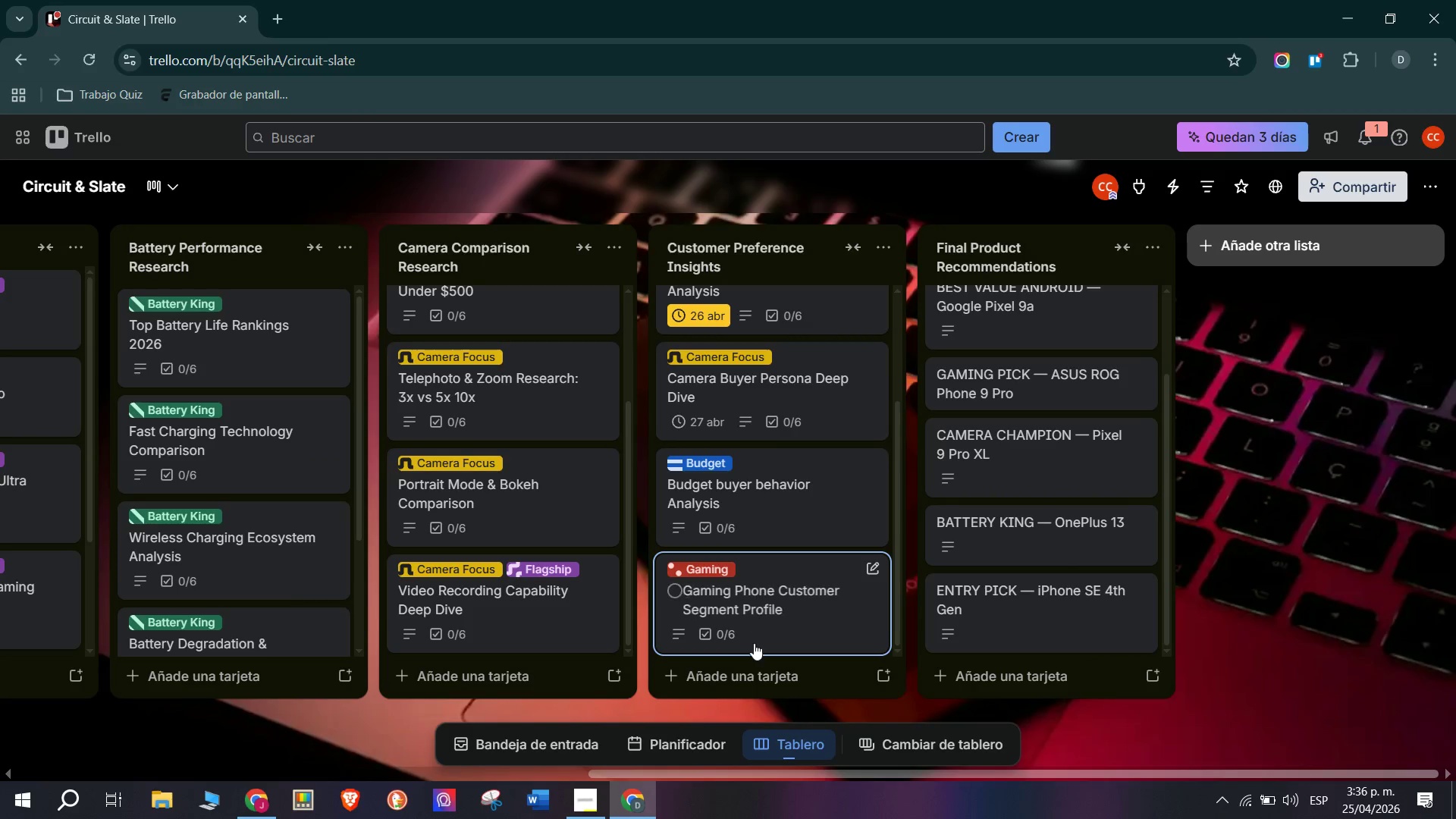 
scroll: coordinate [754, 613], scroll_direction: up, amount: 5.0
 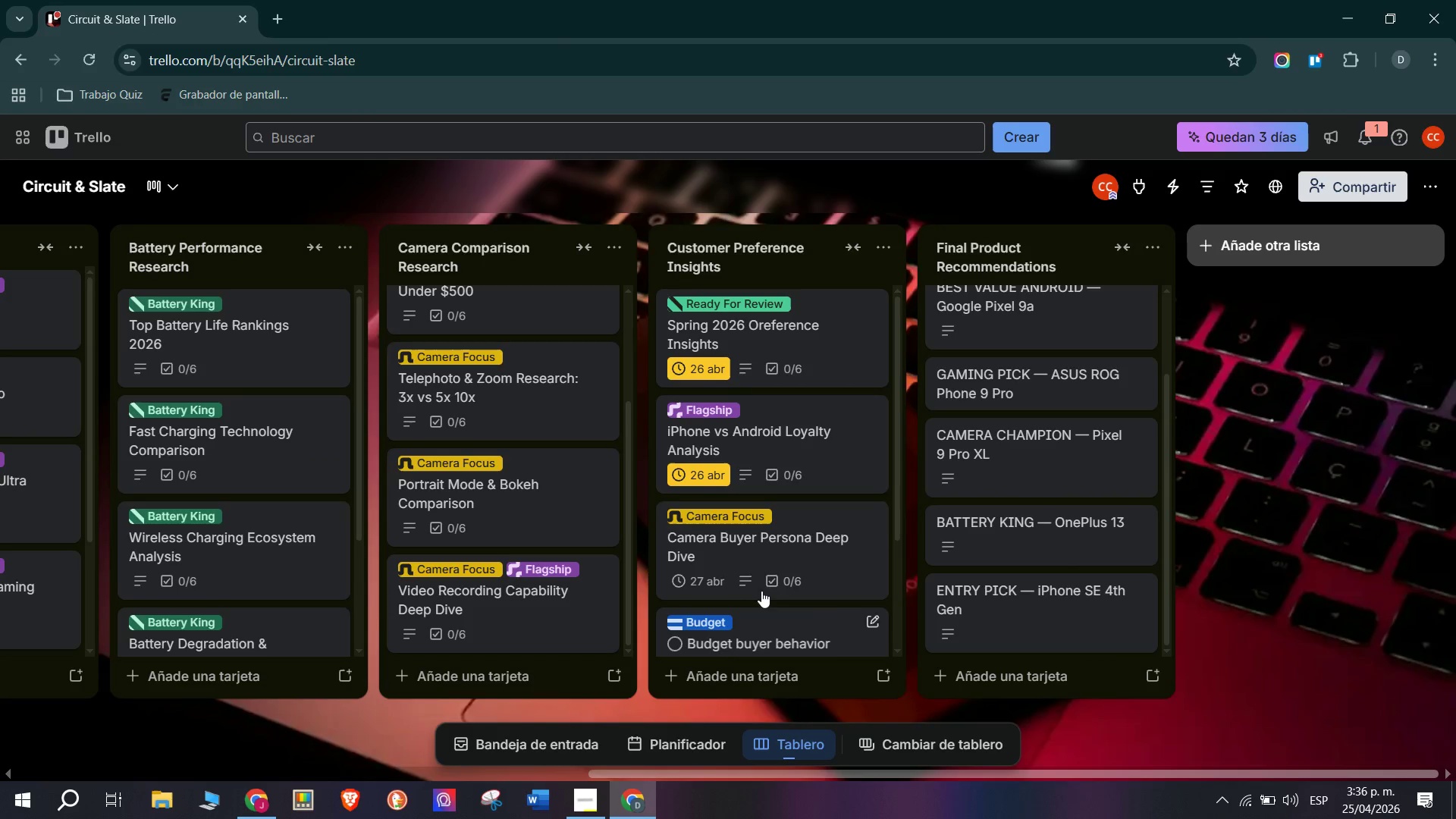 
scroll: coordinate [760, 629], scroll_direction: down, amount: 28.0
 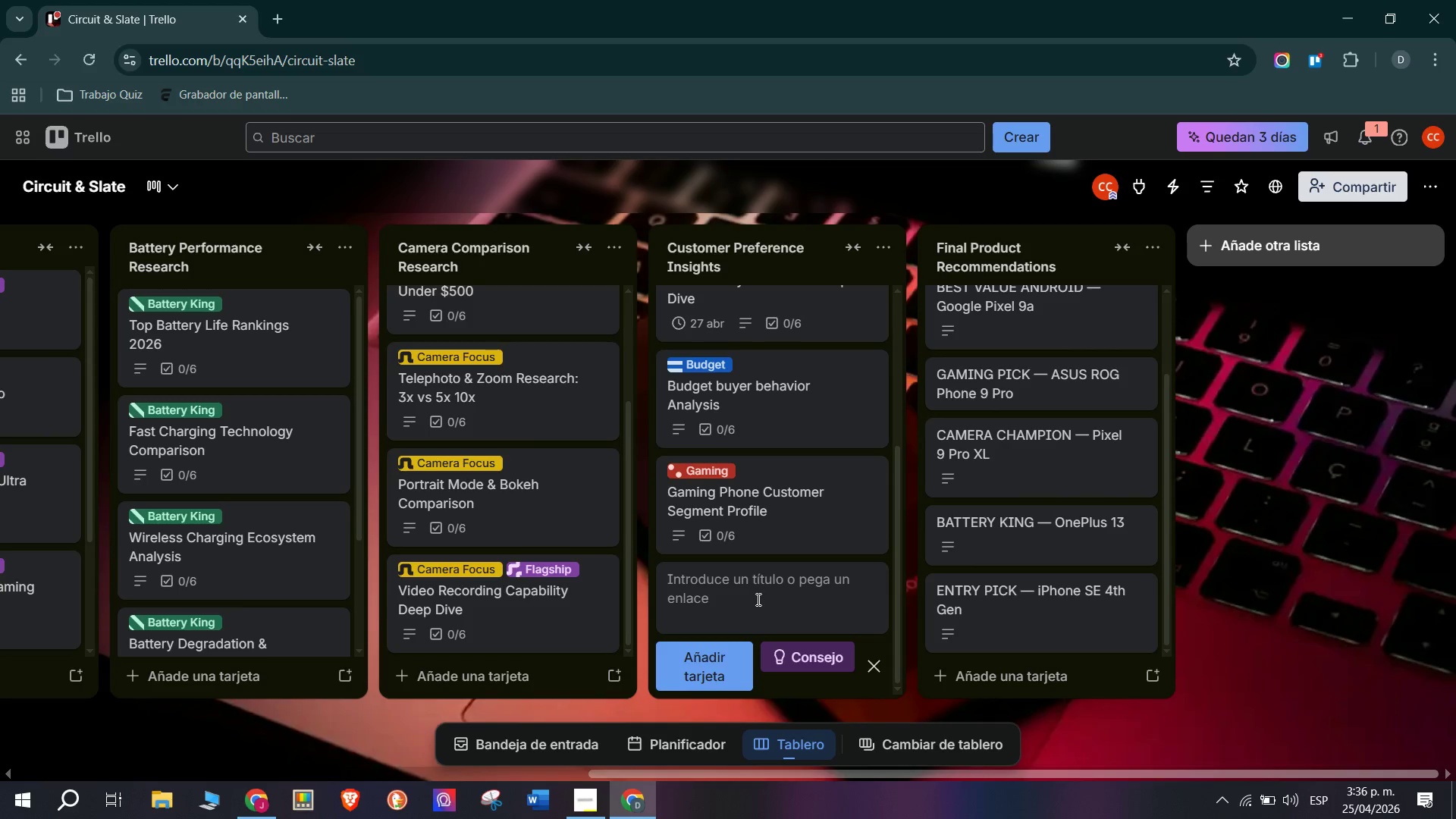 
type(Post)
 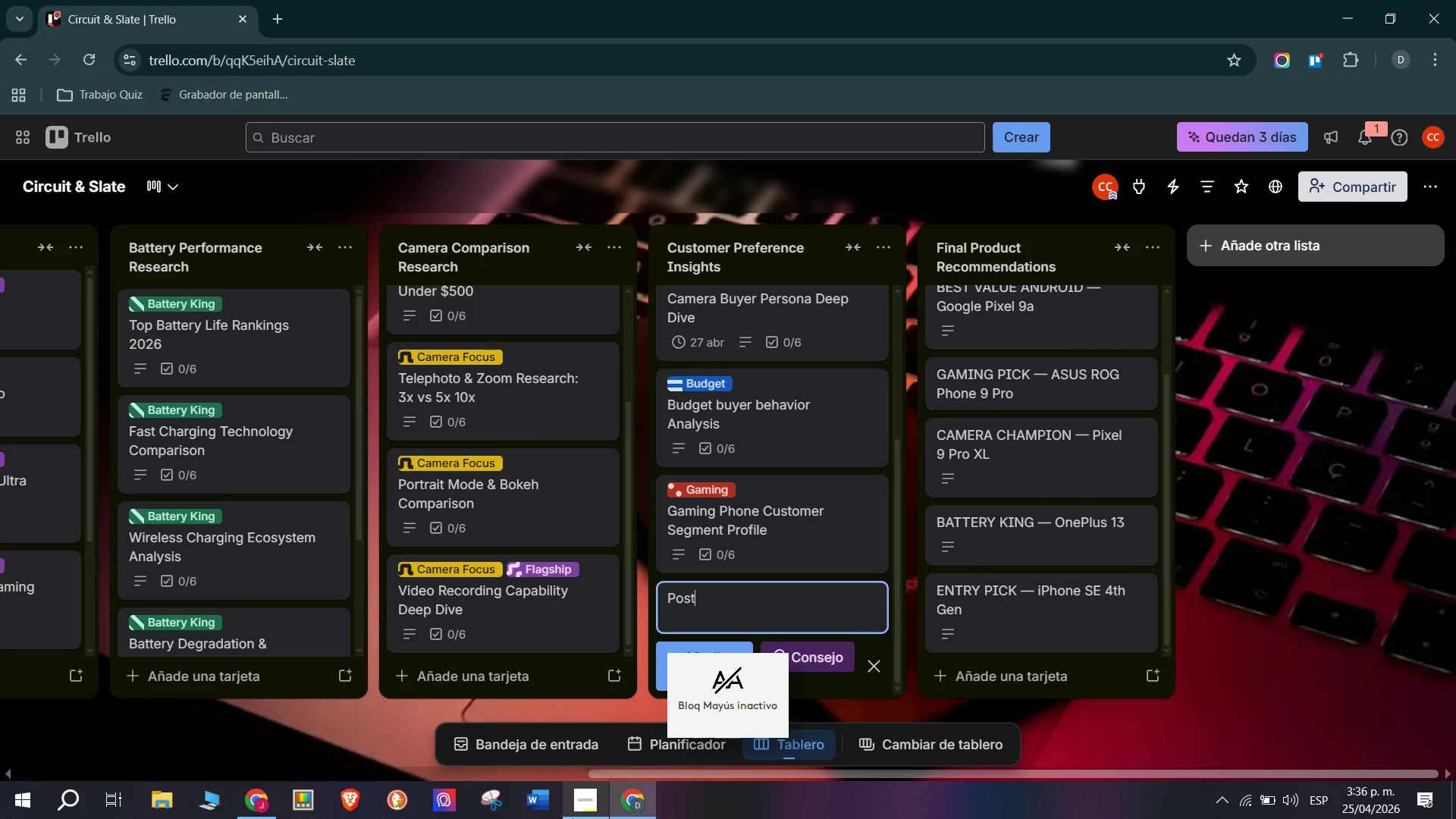 
left_click([595, 801])